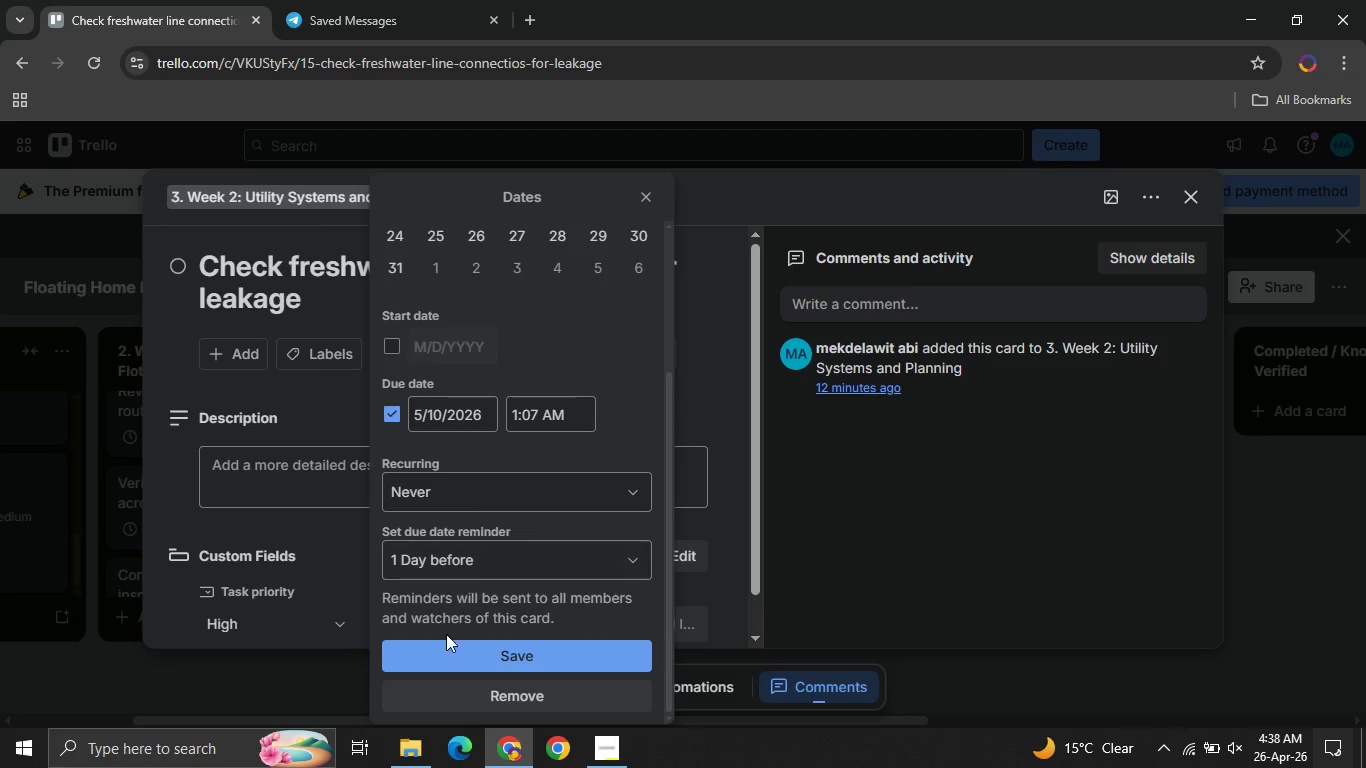 
left_click([446, 634])
 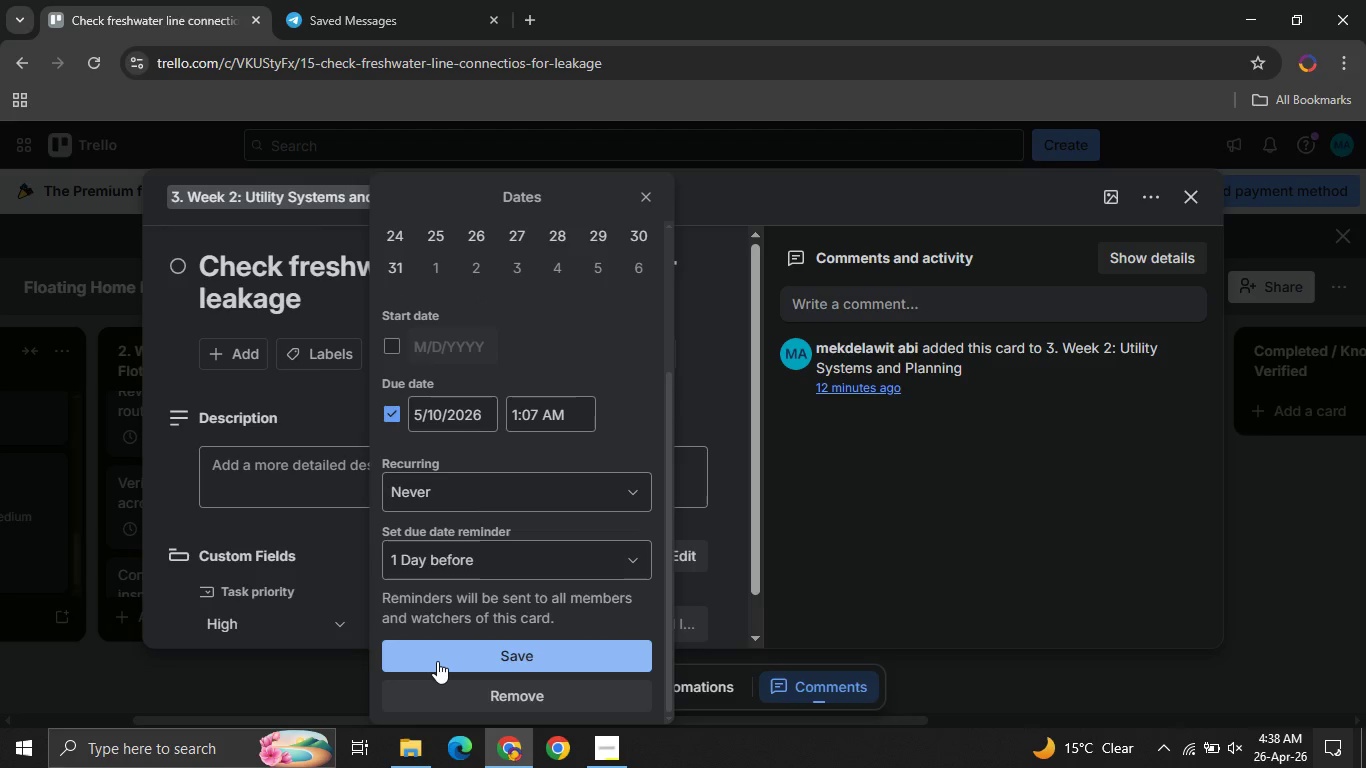 
left_click([437, 661])
 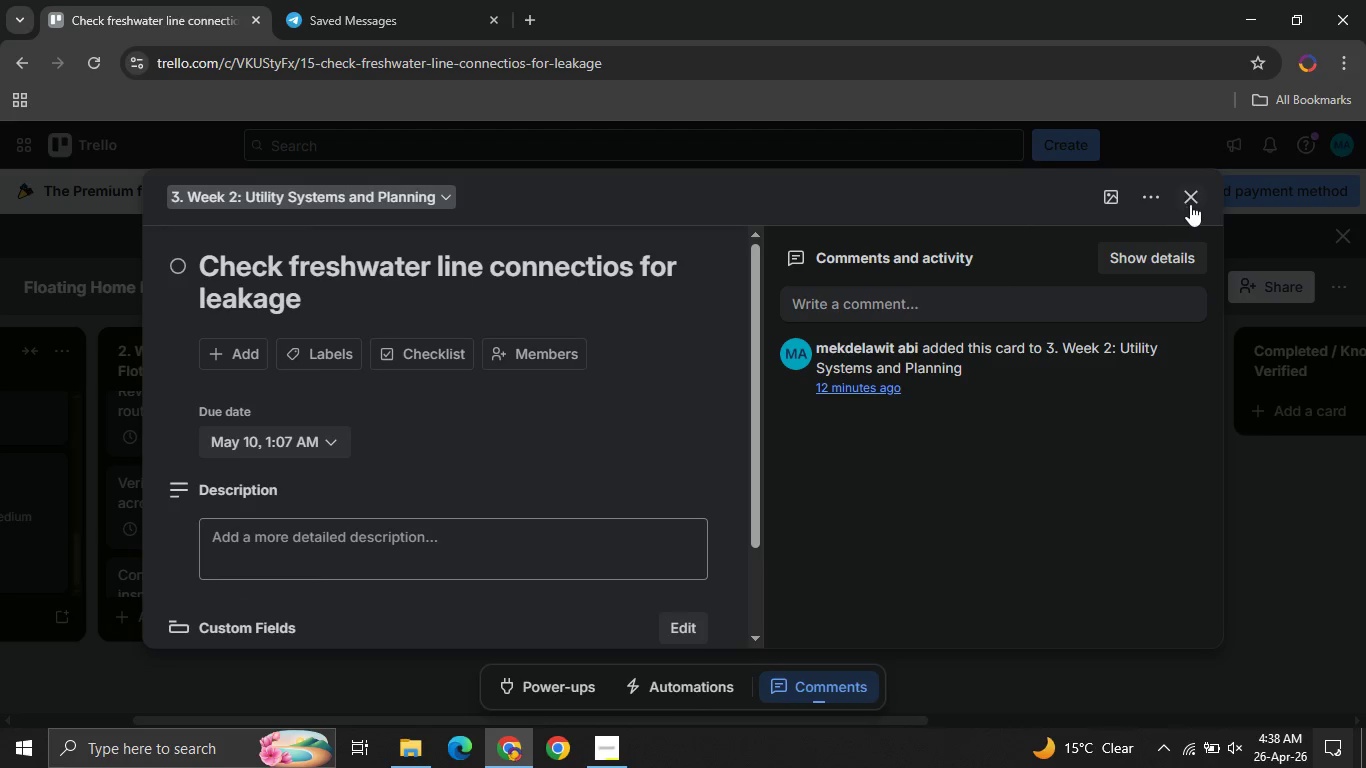 
left_click([1194, 203])
 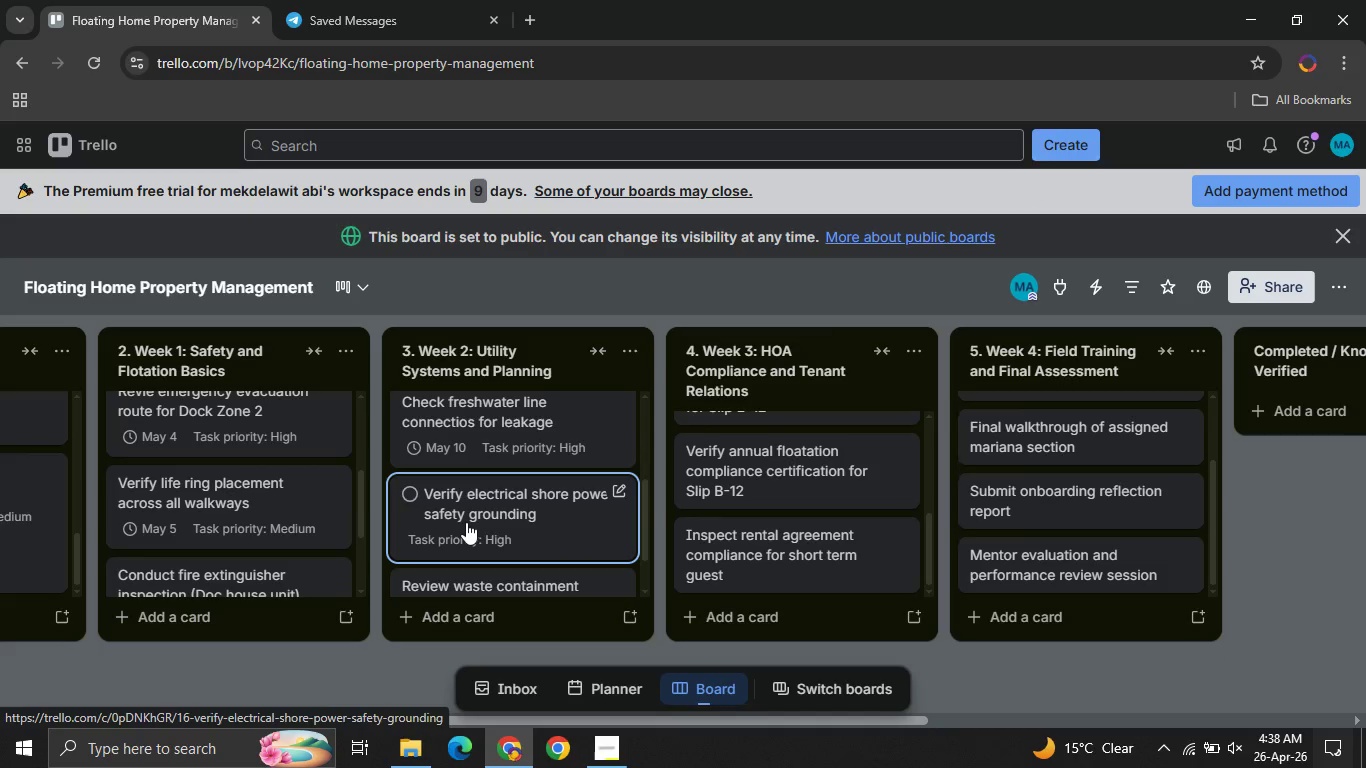 
left_click([466, 522])
 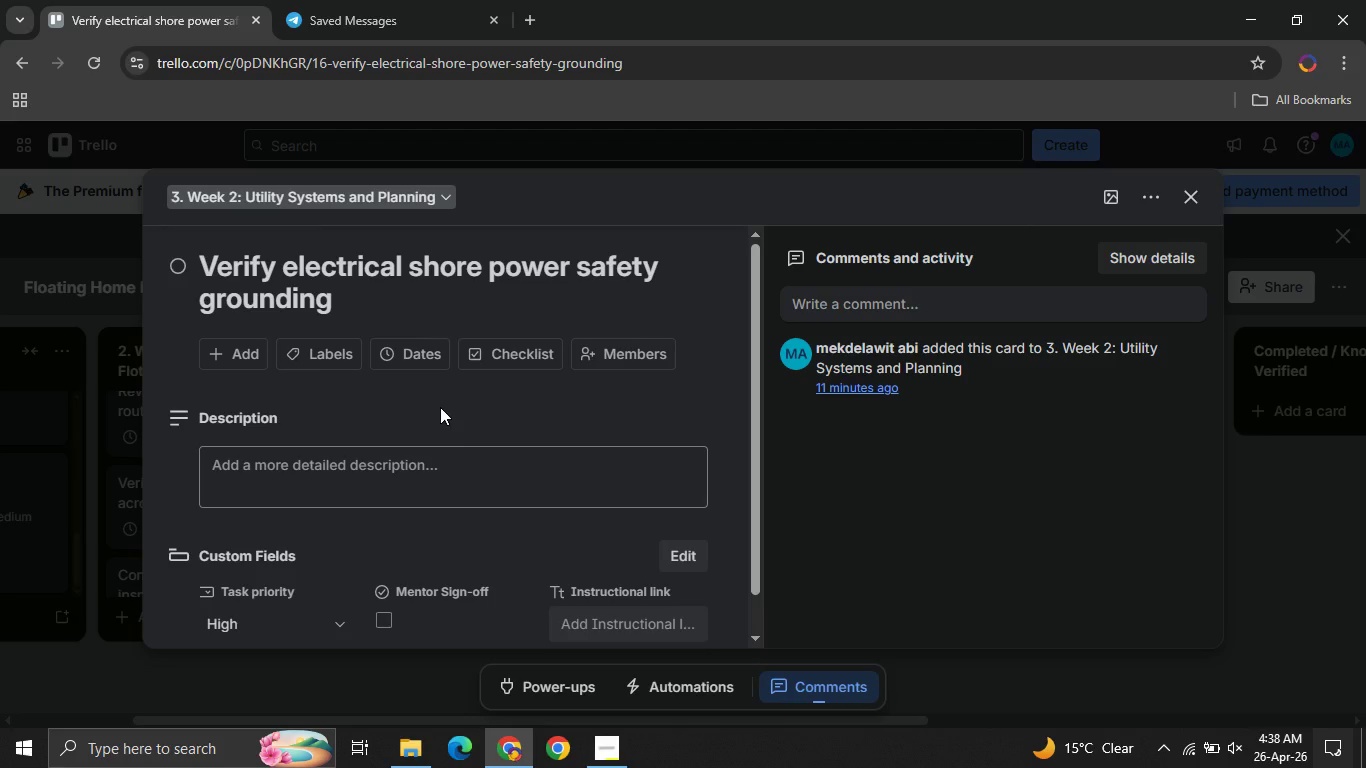 
left_click([410, 346])
 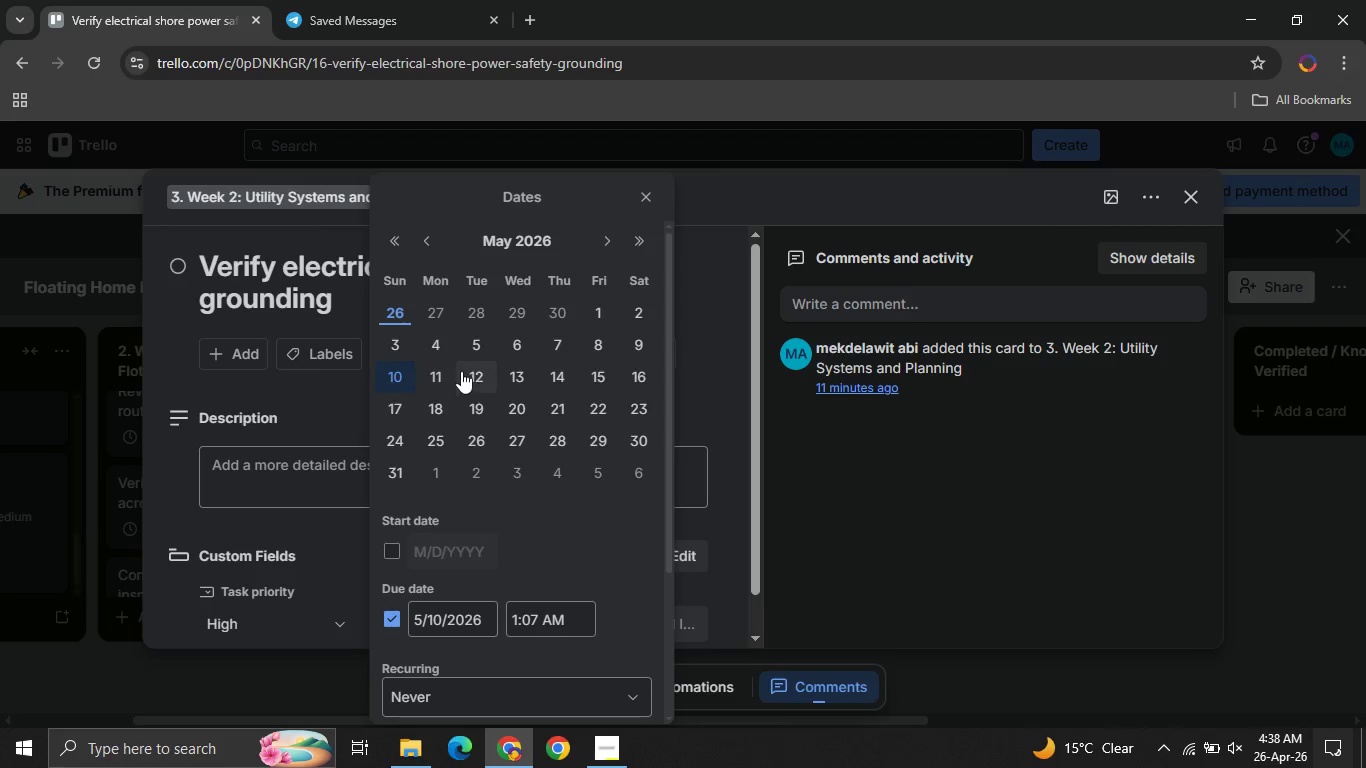 
left_click([434, 372])
 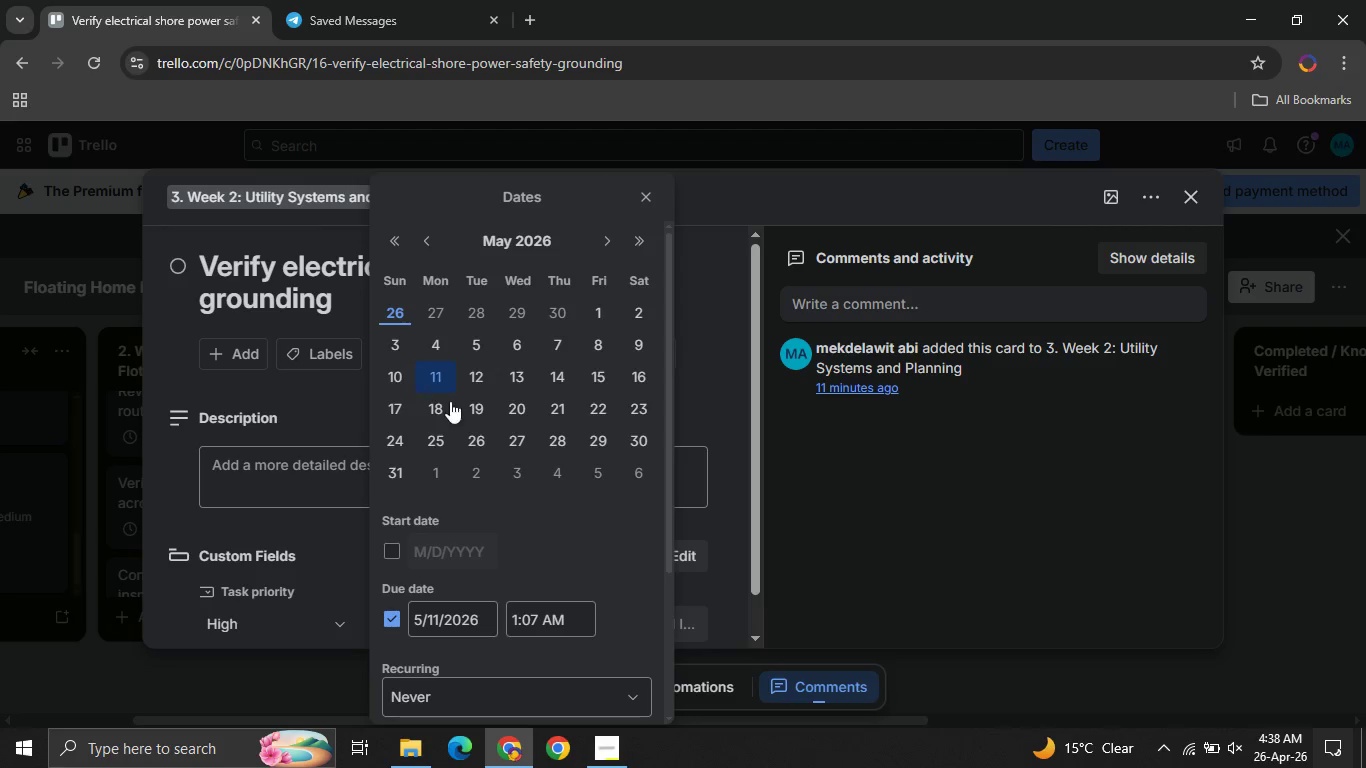 
mouse_move([457, 422])
 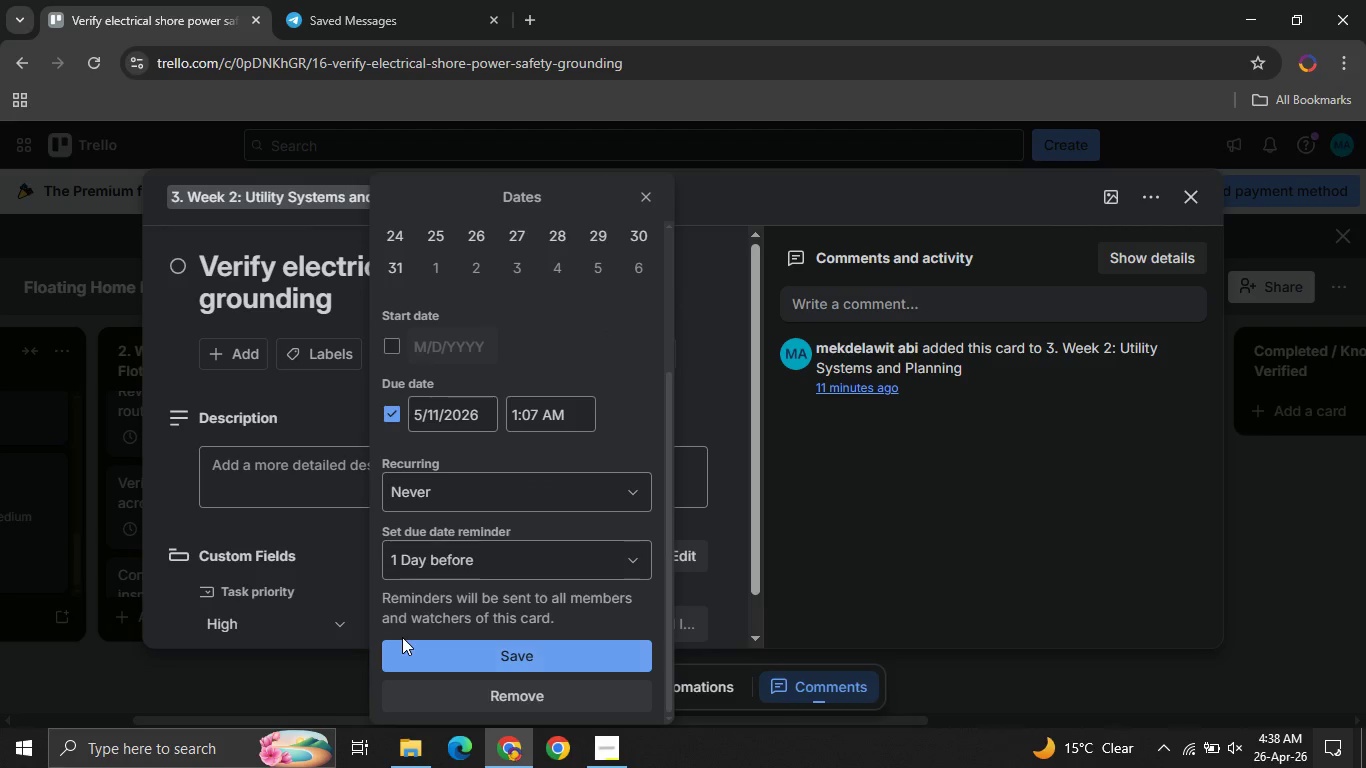 
left_click([402, 637])
 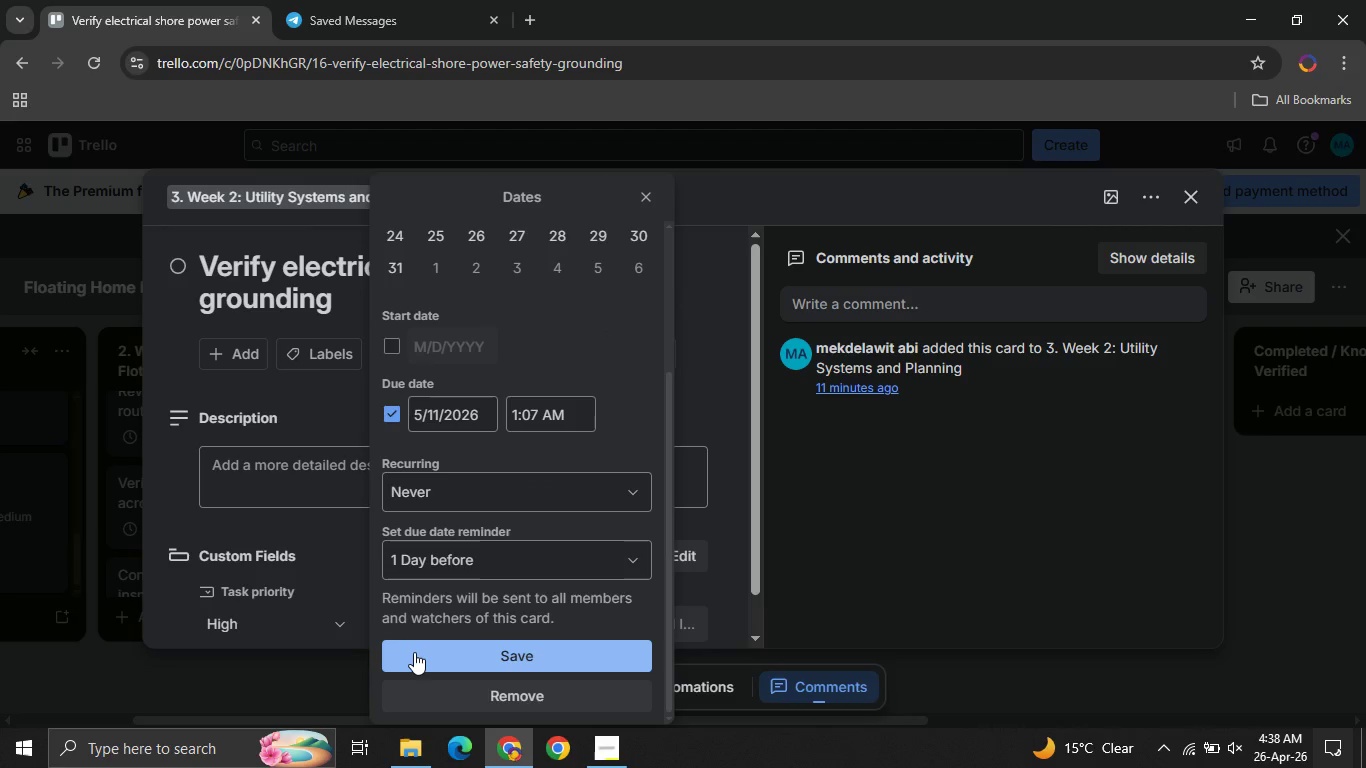 
left_click([414, 652])
 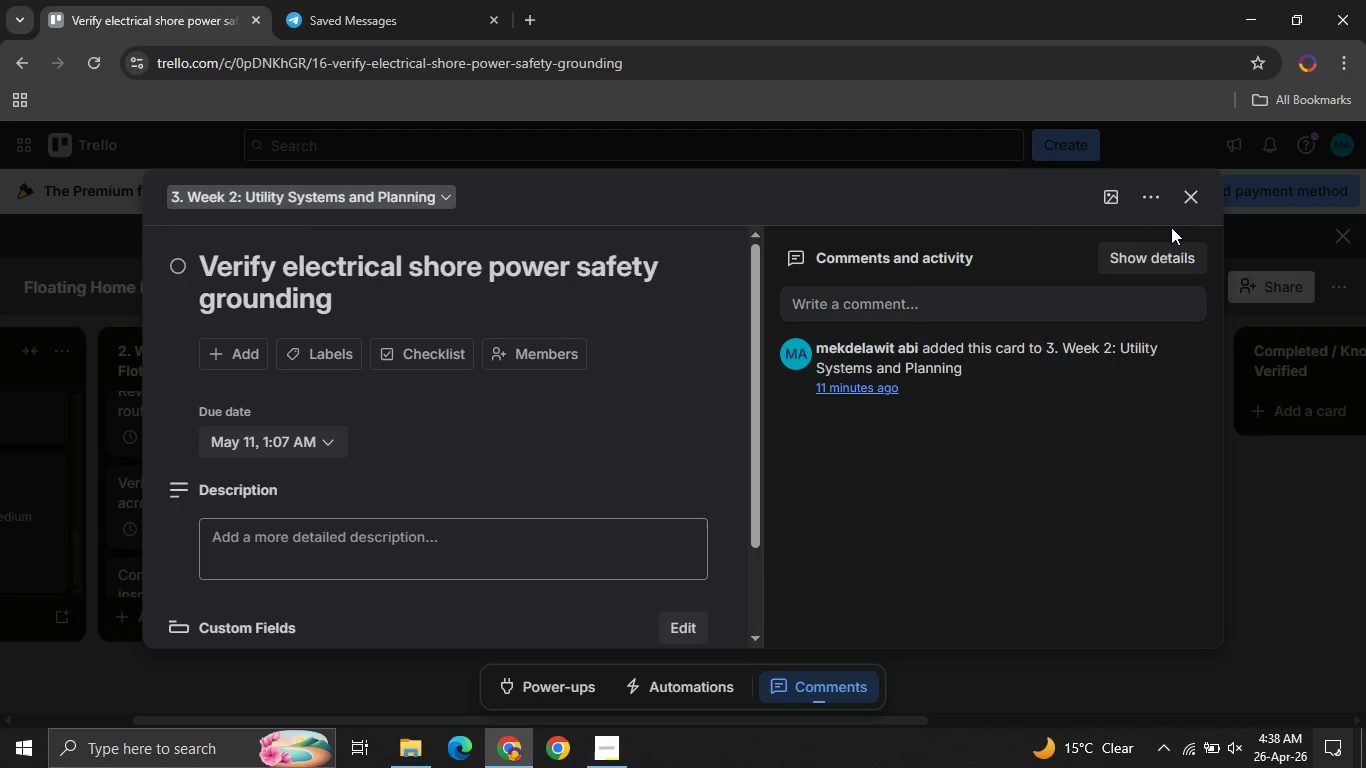 
left_click([1200, 192])
 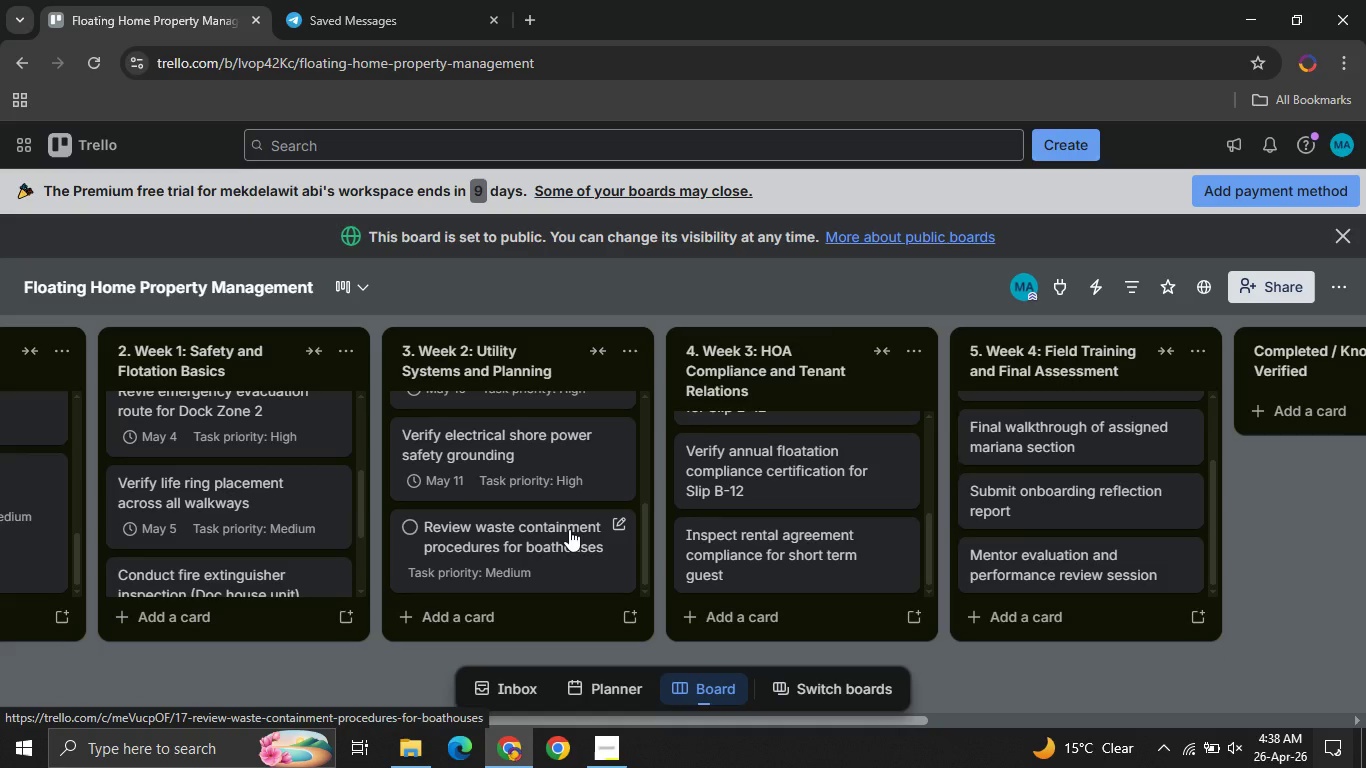 
wait(6.58)
 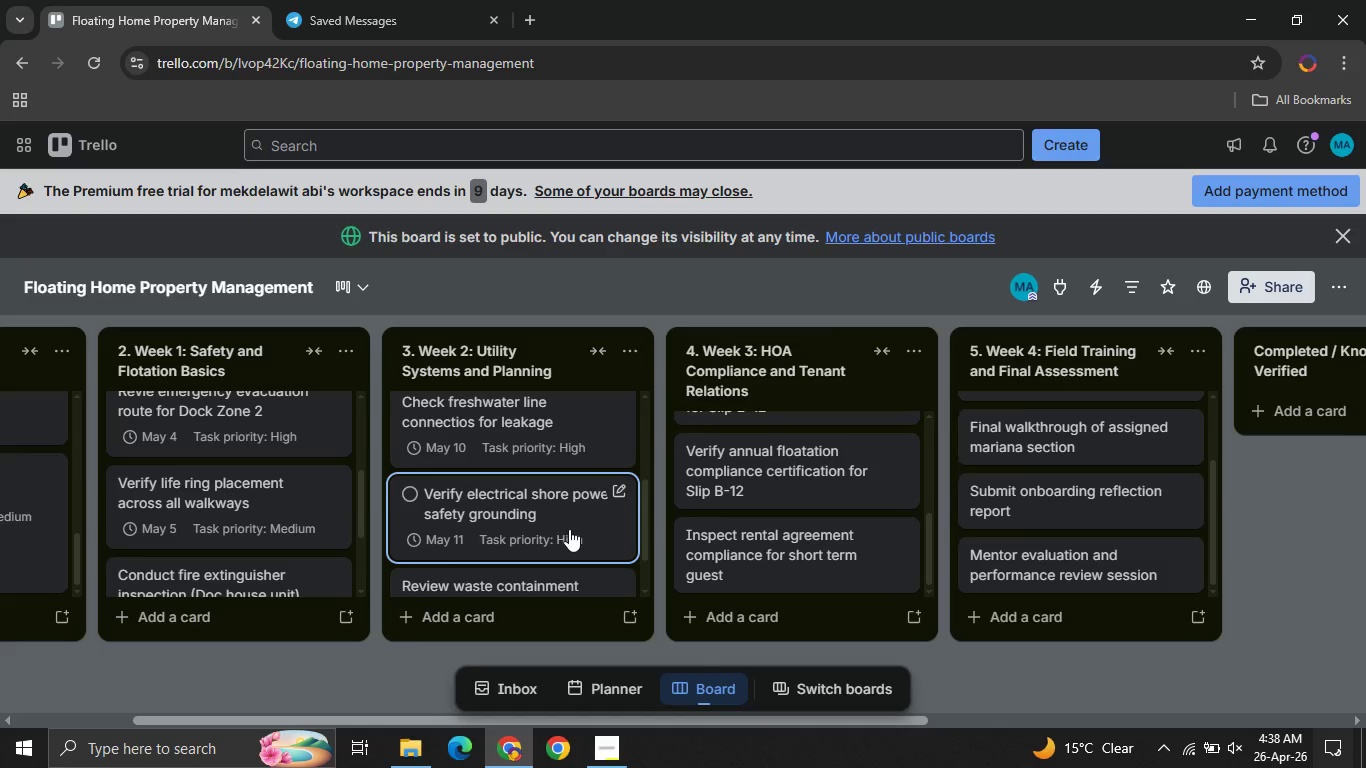 
left_click([569, 529])
 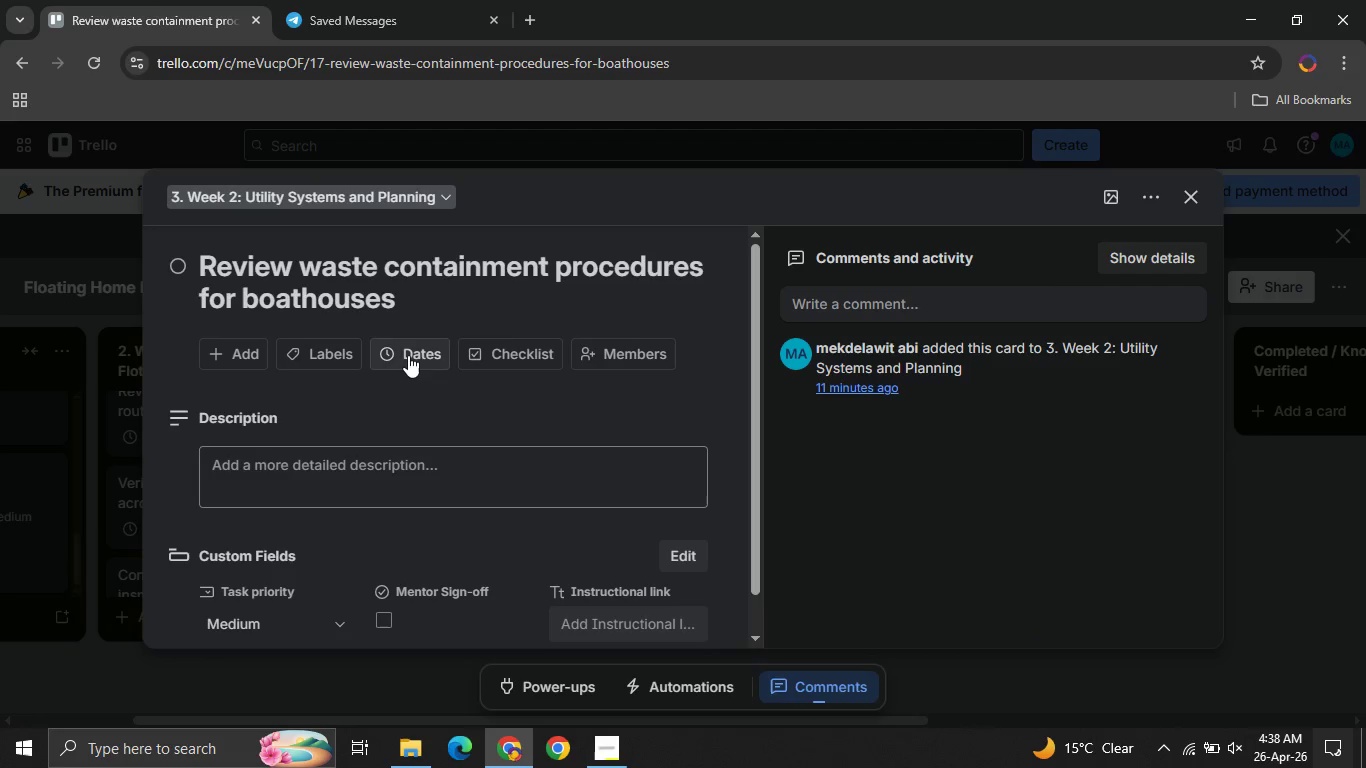 
left_click([408, 355])
 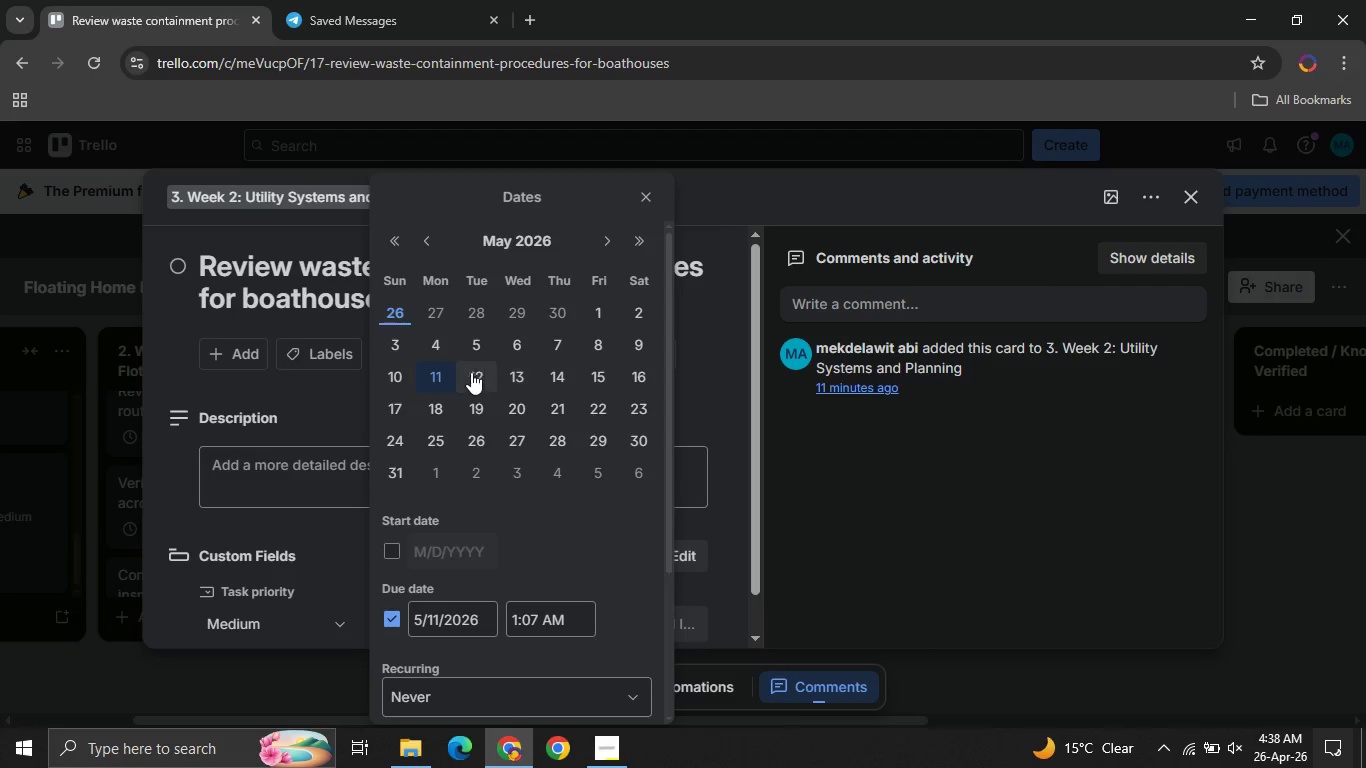 
left_click([466, 376])
 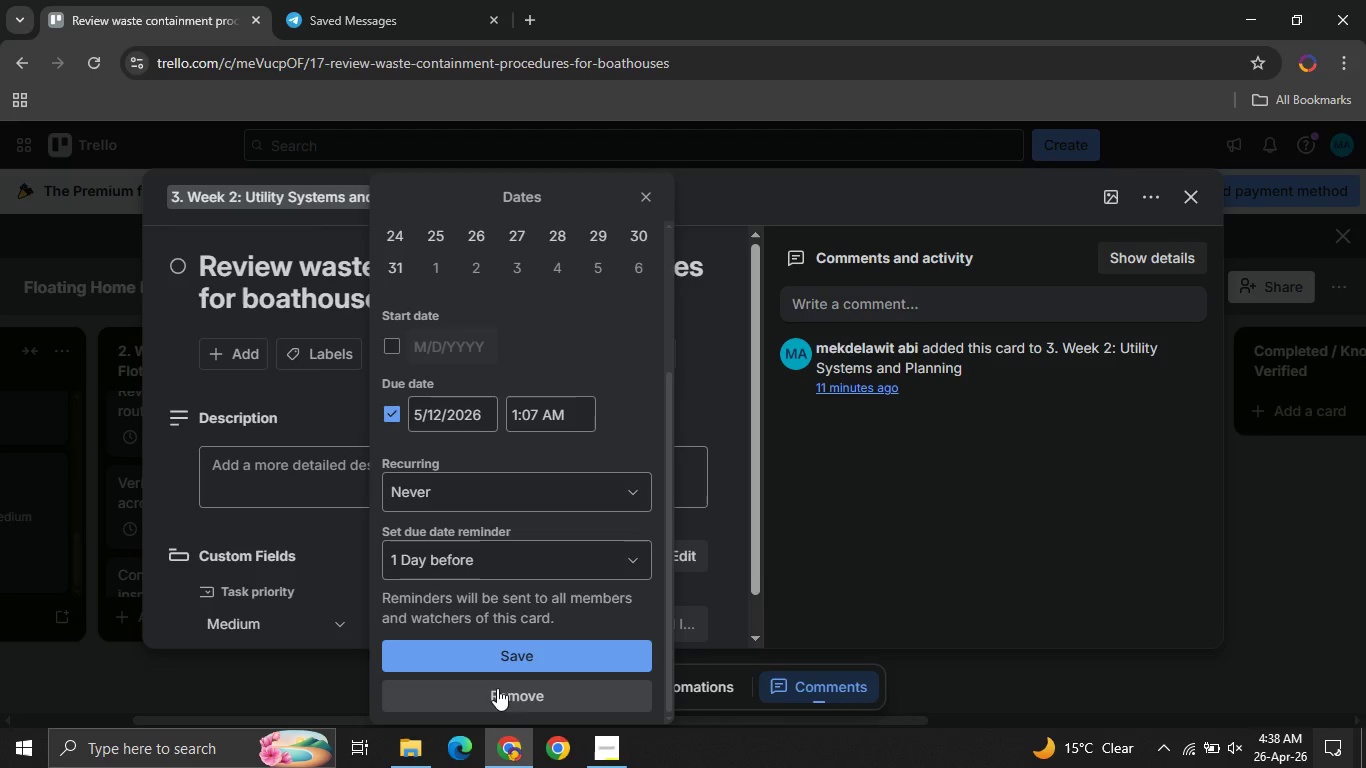 
left_click([474, 648])
 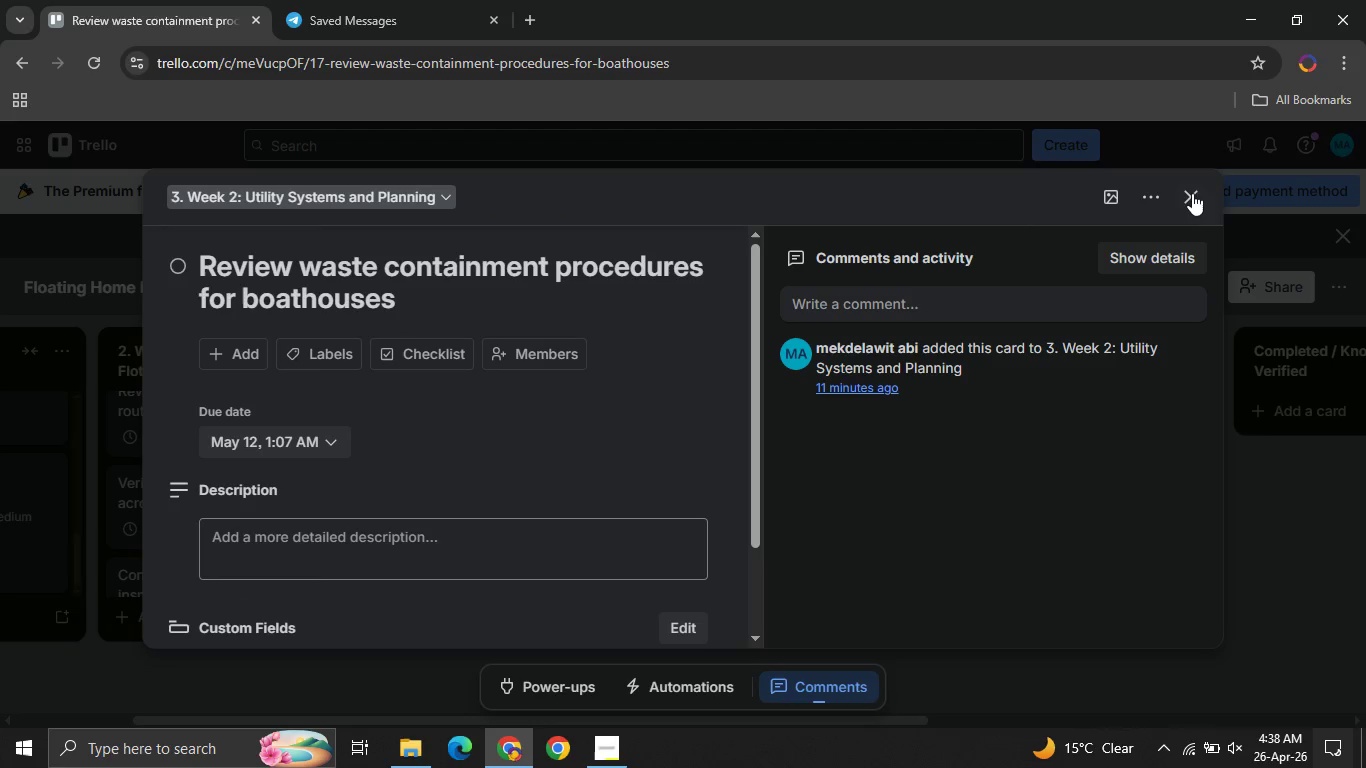 
left_click([1189, 203])
 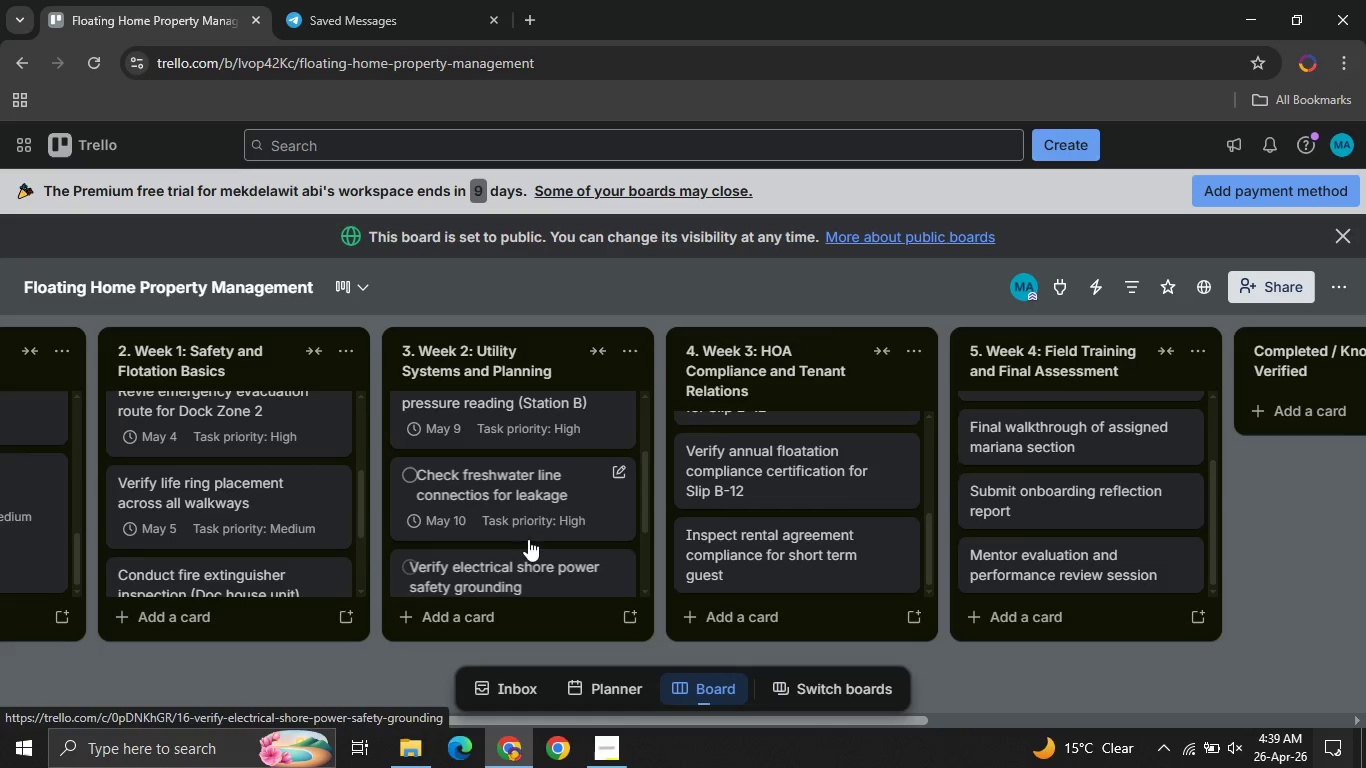 
wait(8.47)
 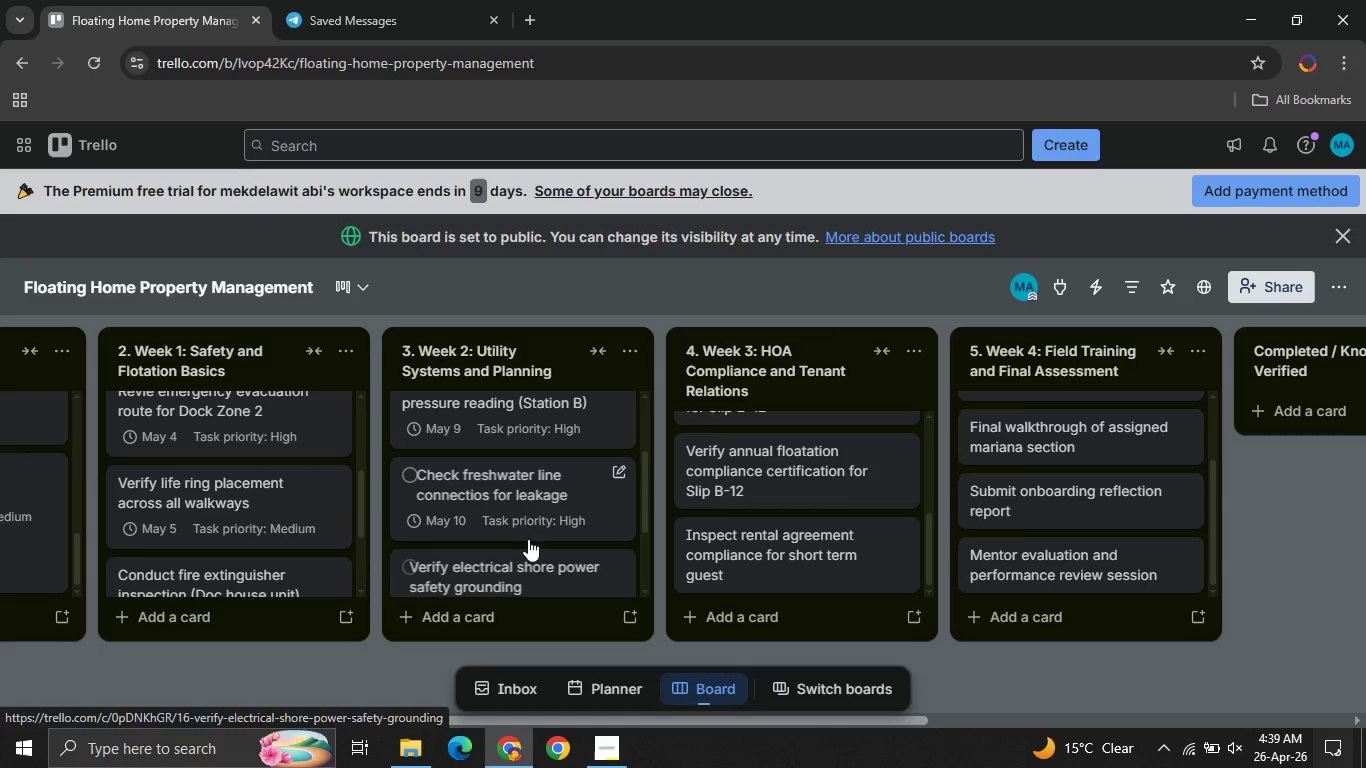 
left_click([641, 466])
 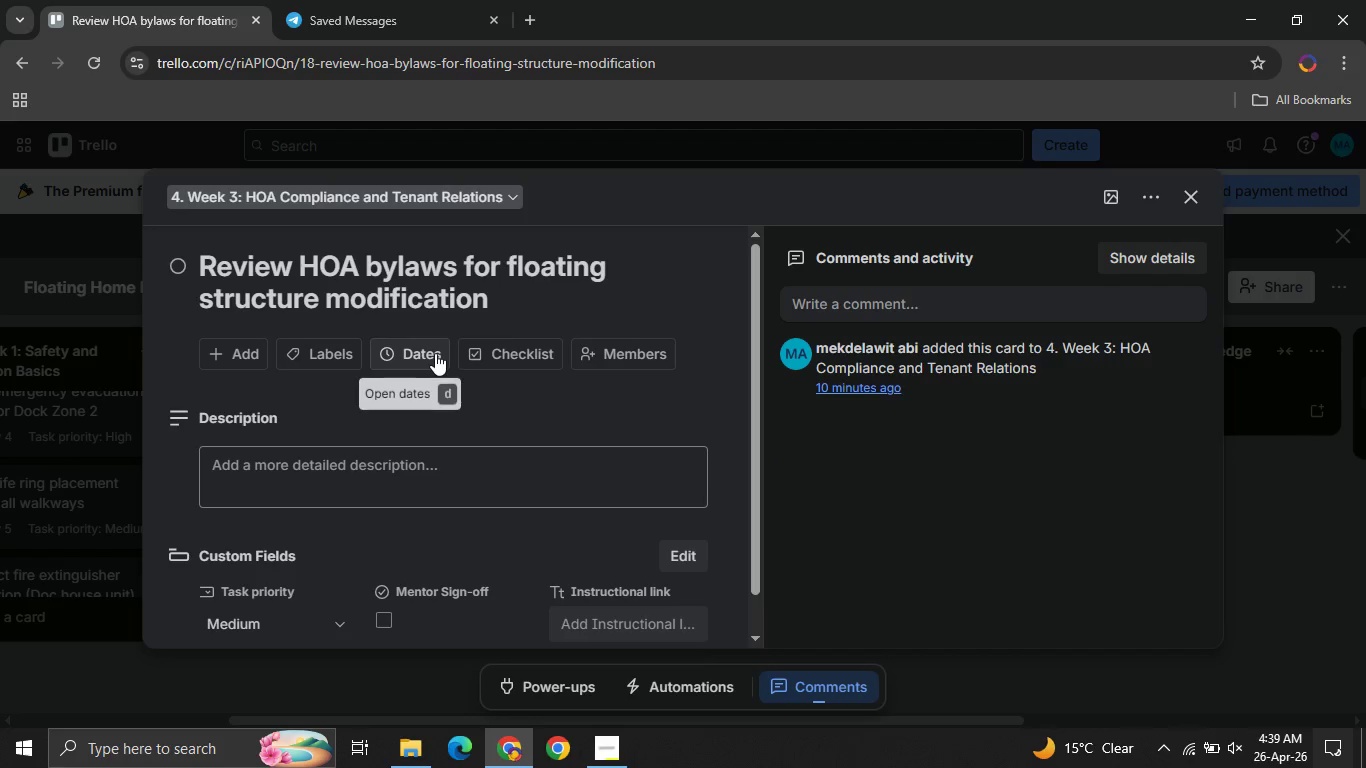 
left_click([437, 353])
 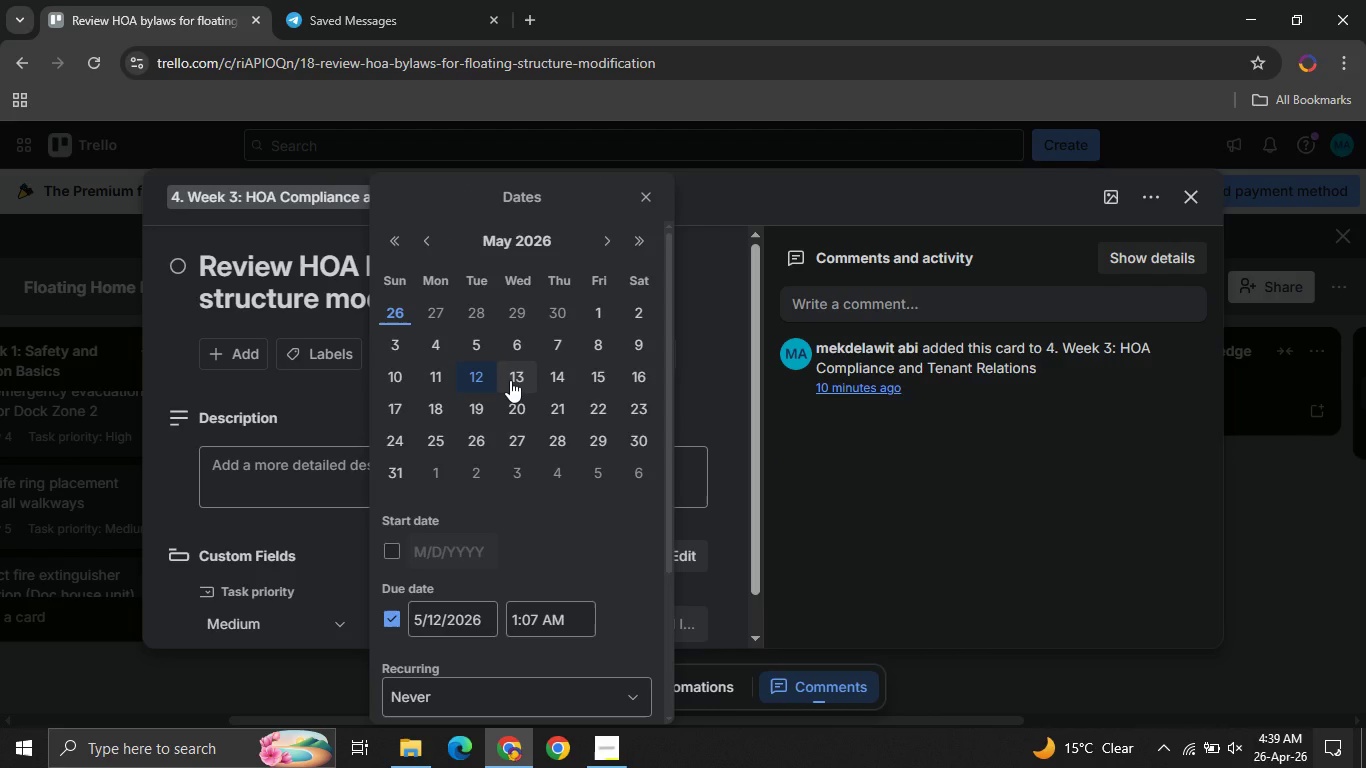 
left_click([510, 380])
 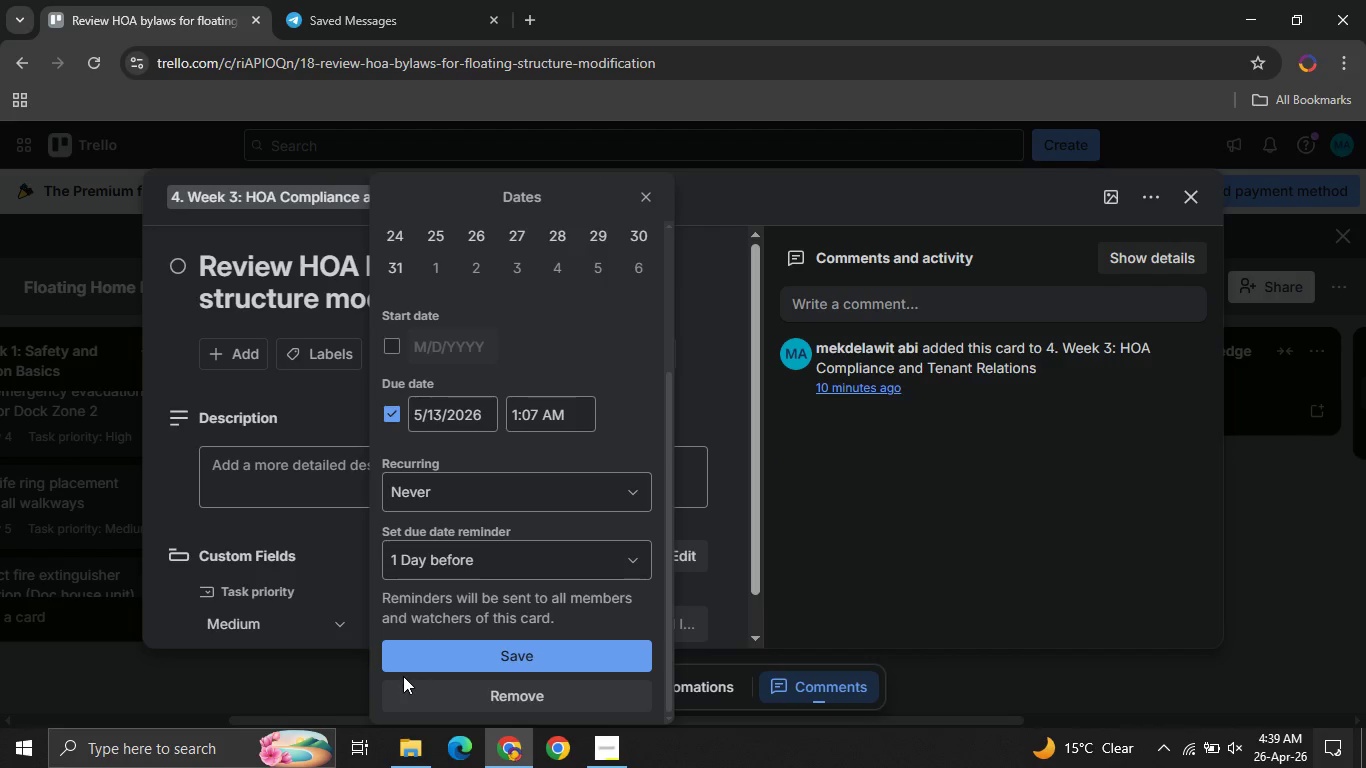 
left_click([403, 660])
 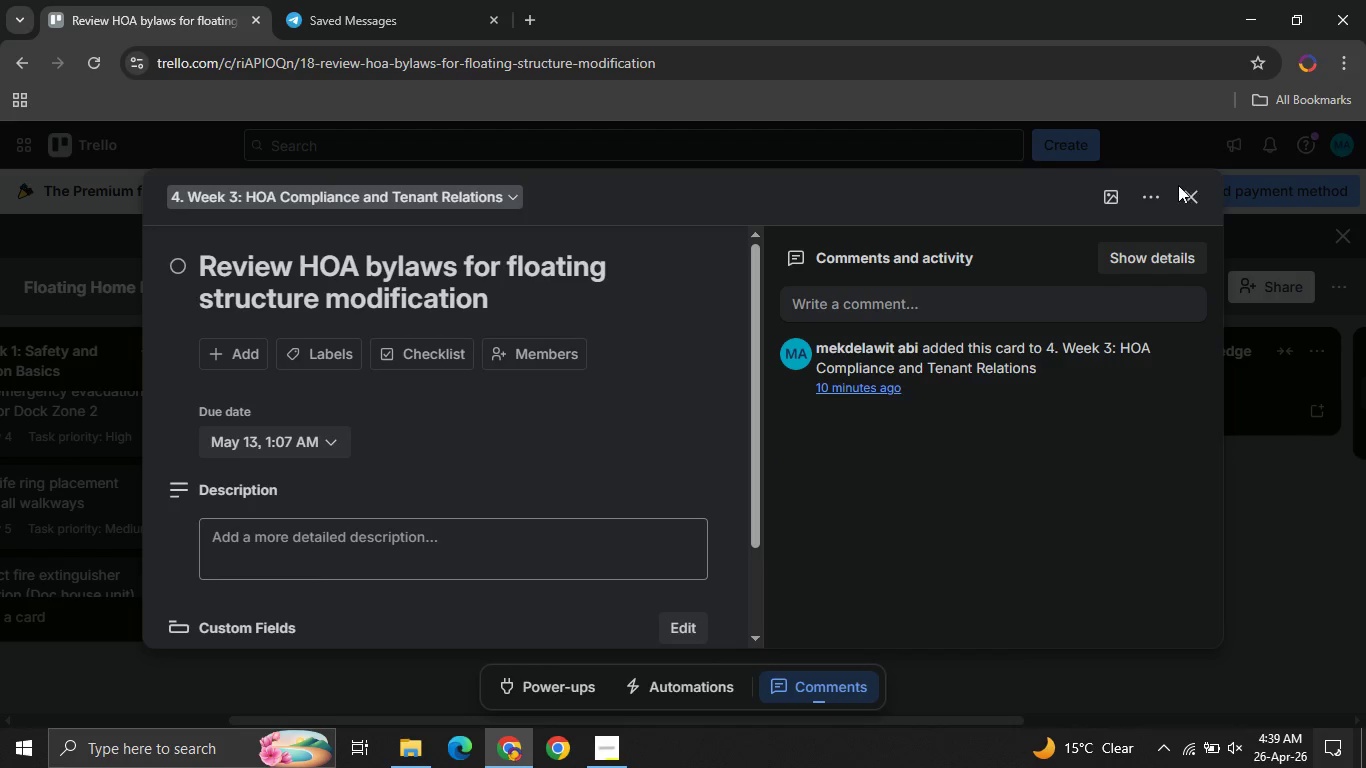 
left_click([1194, 192])
 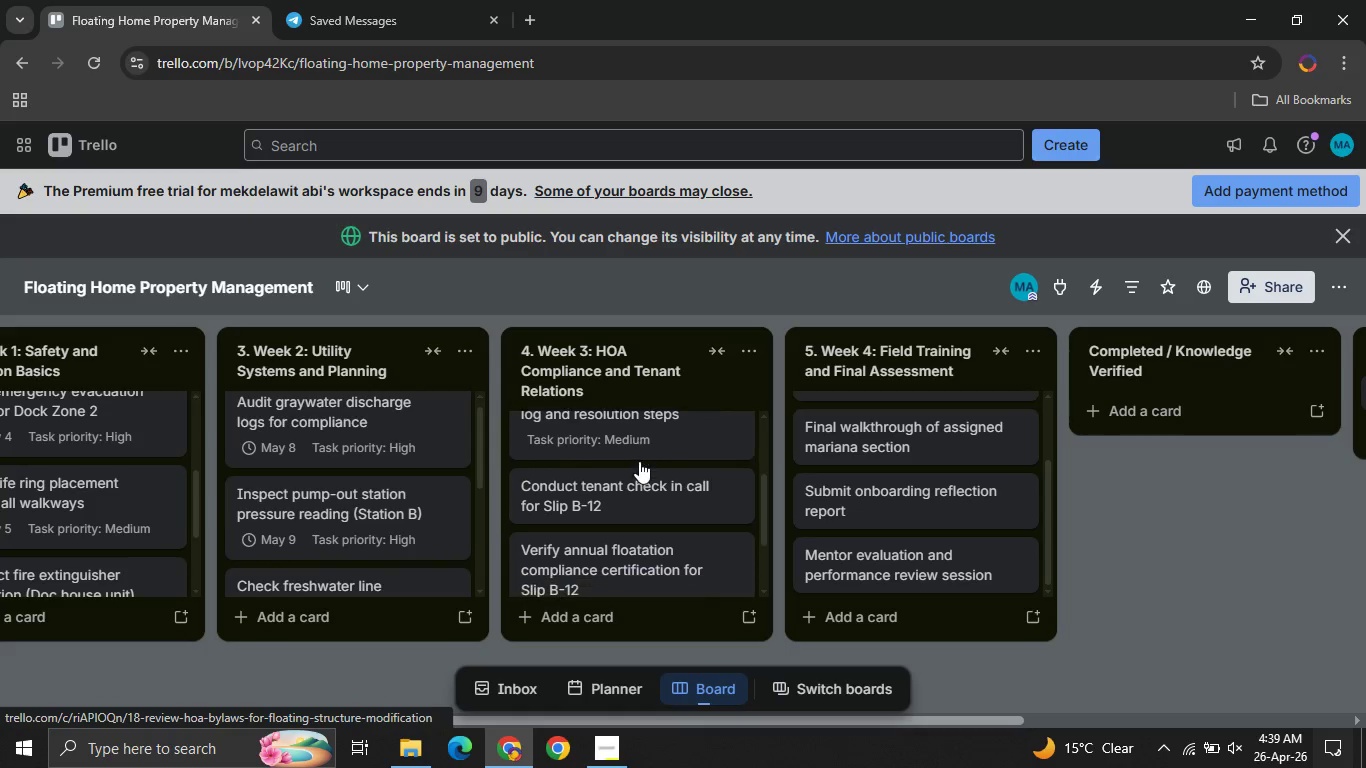 
wait(5.91)
 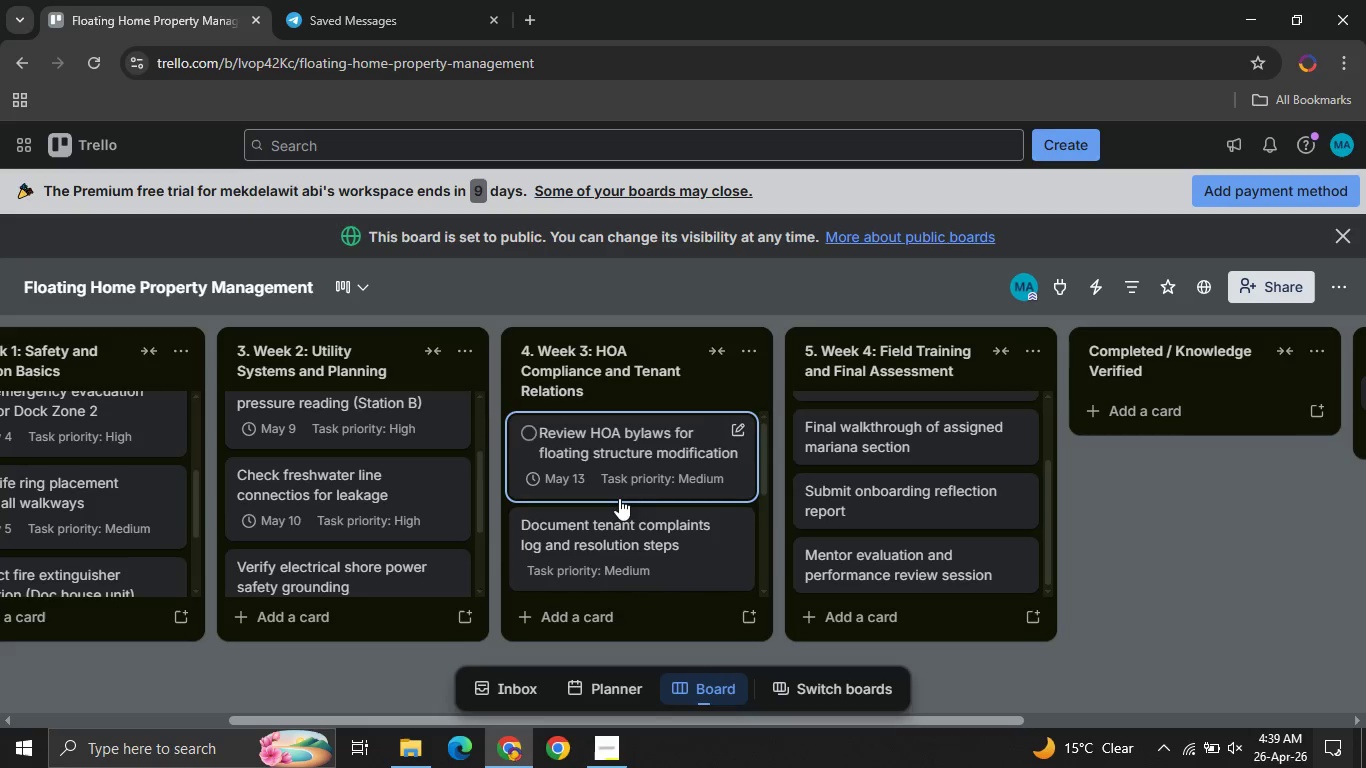 
left_click([598, 468])
 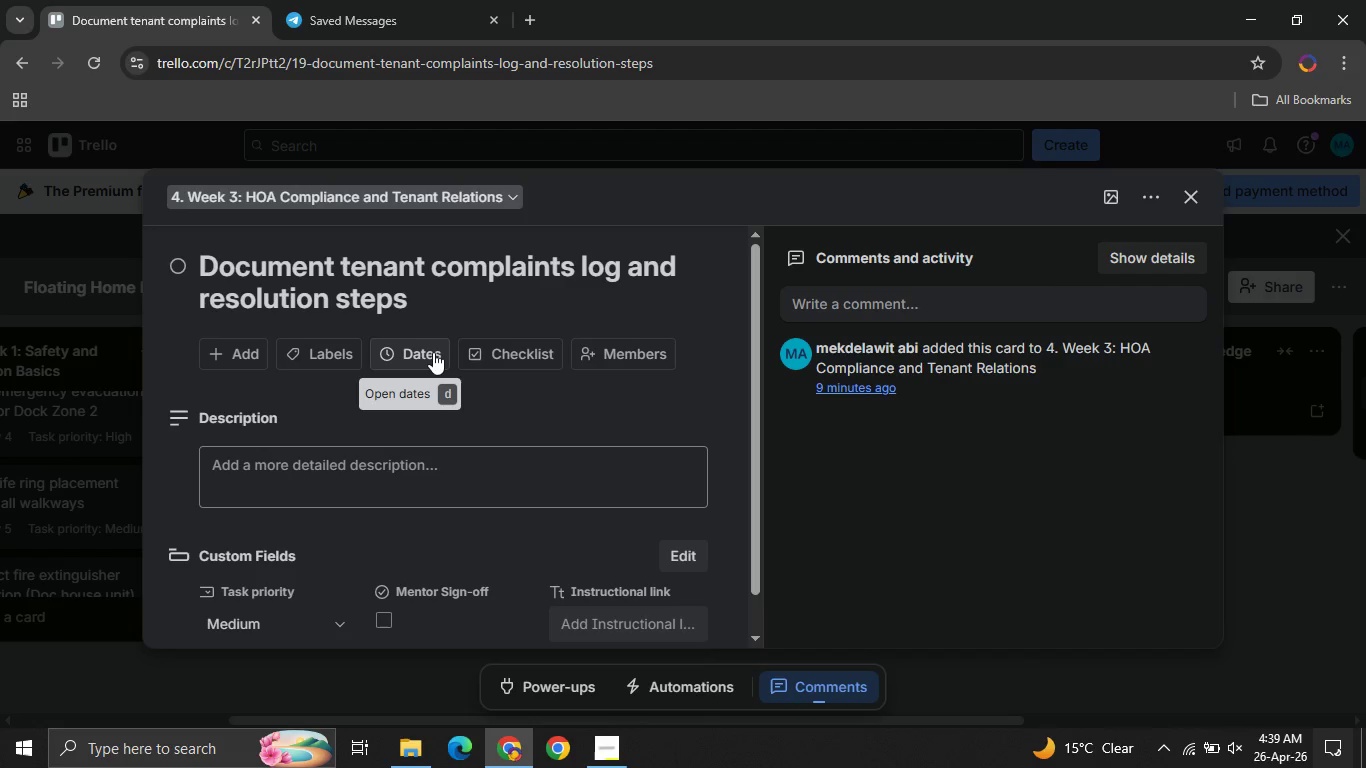 
left_click([433, 352])
 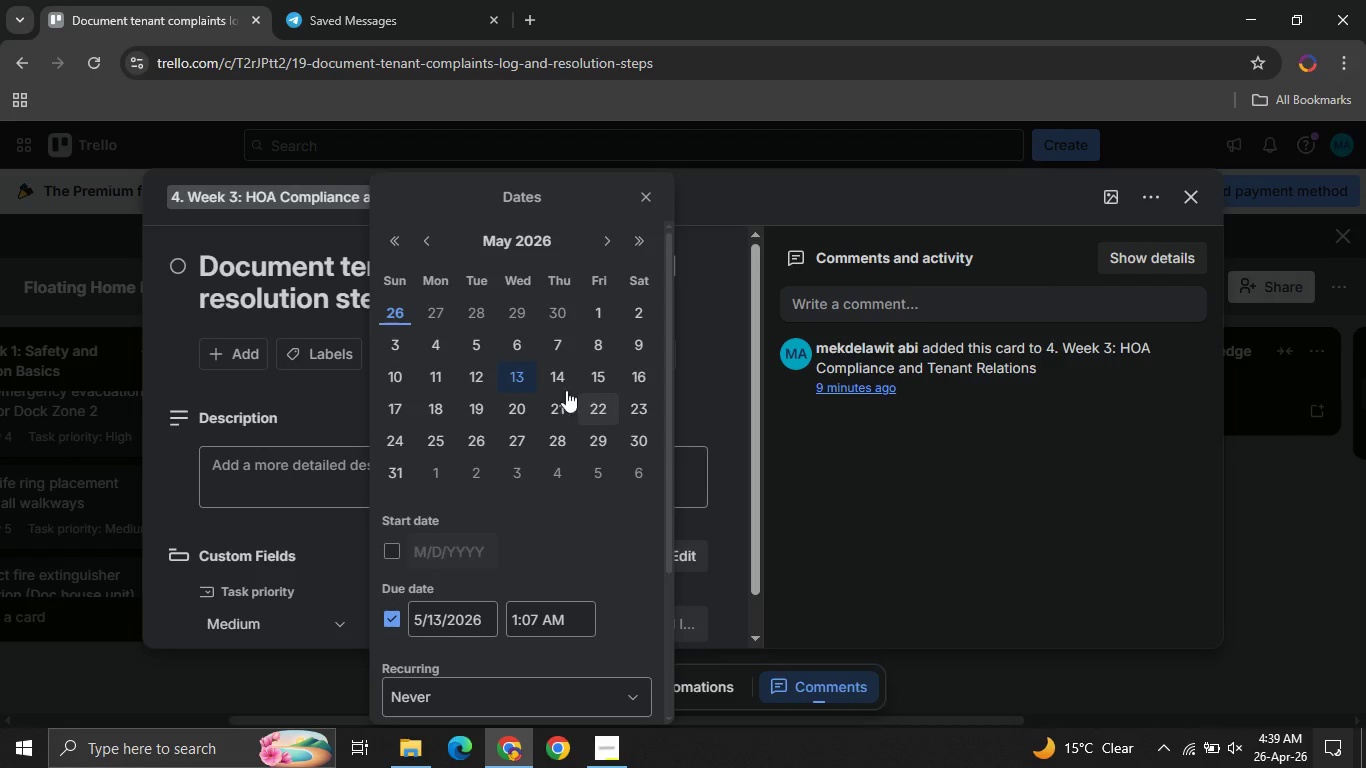 
left_click([558, 382])
 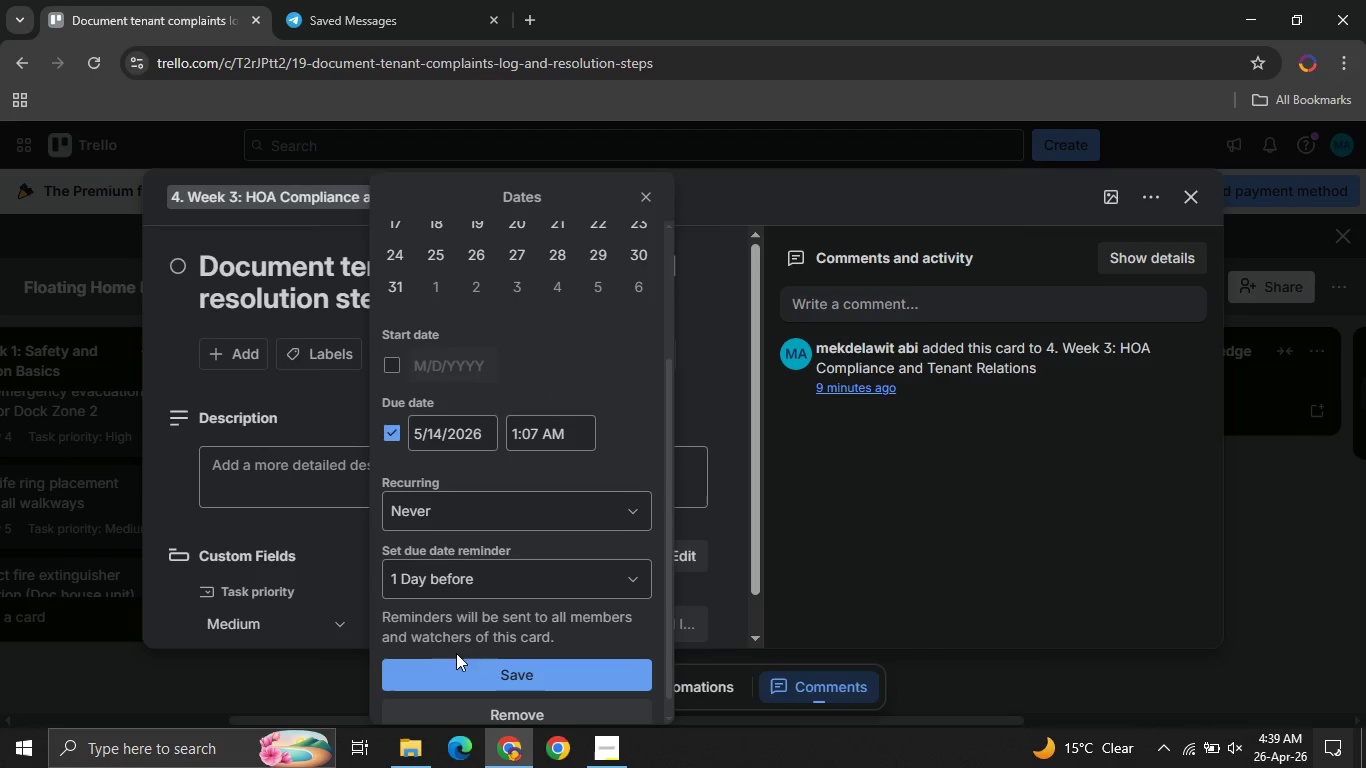 
left_click([442, 676])
 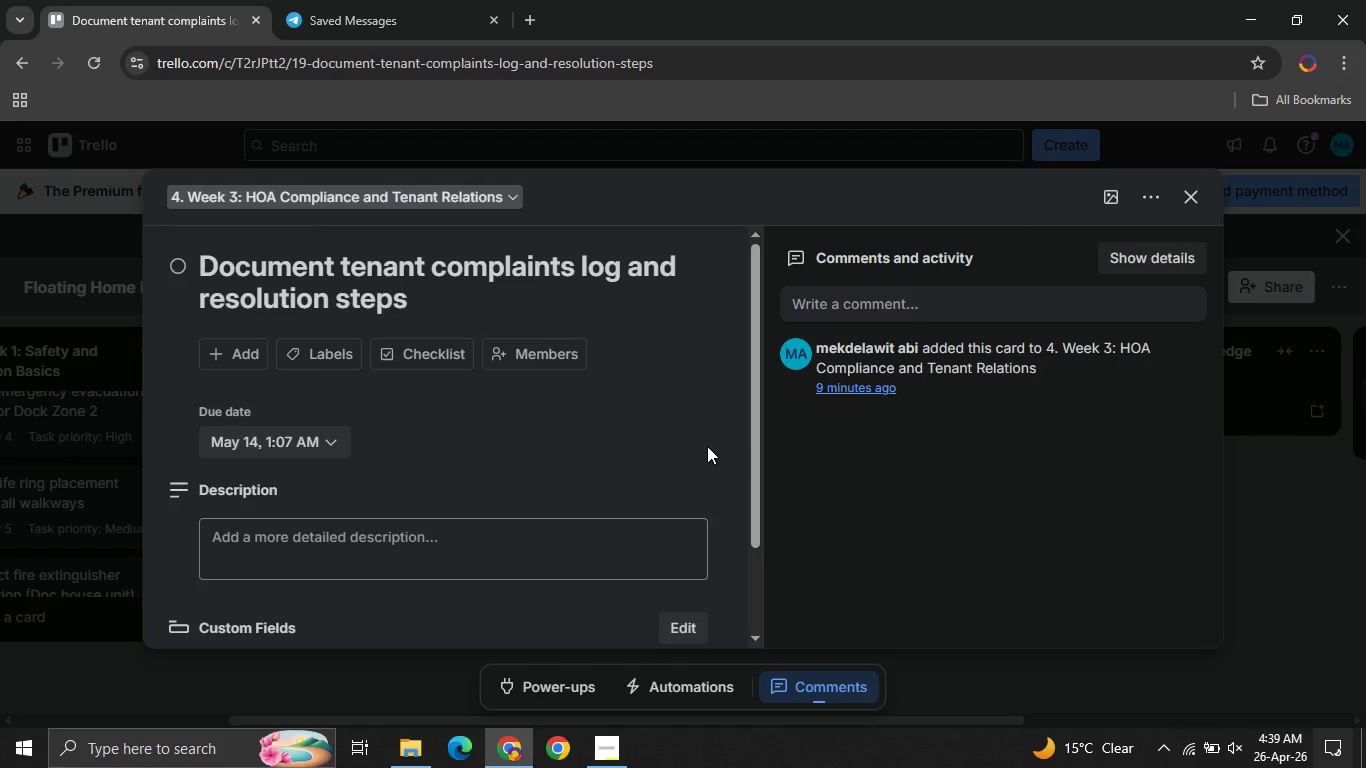 
wait(7.89)
 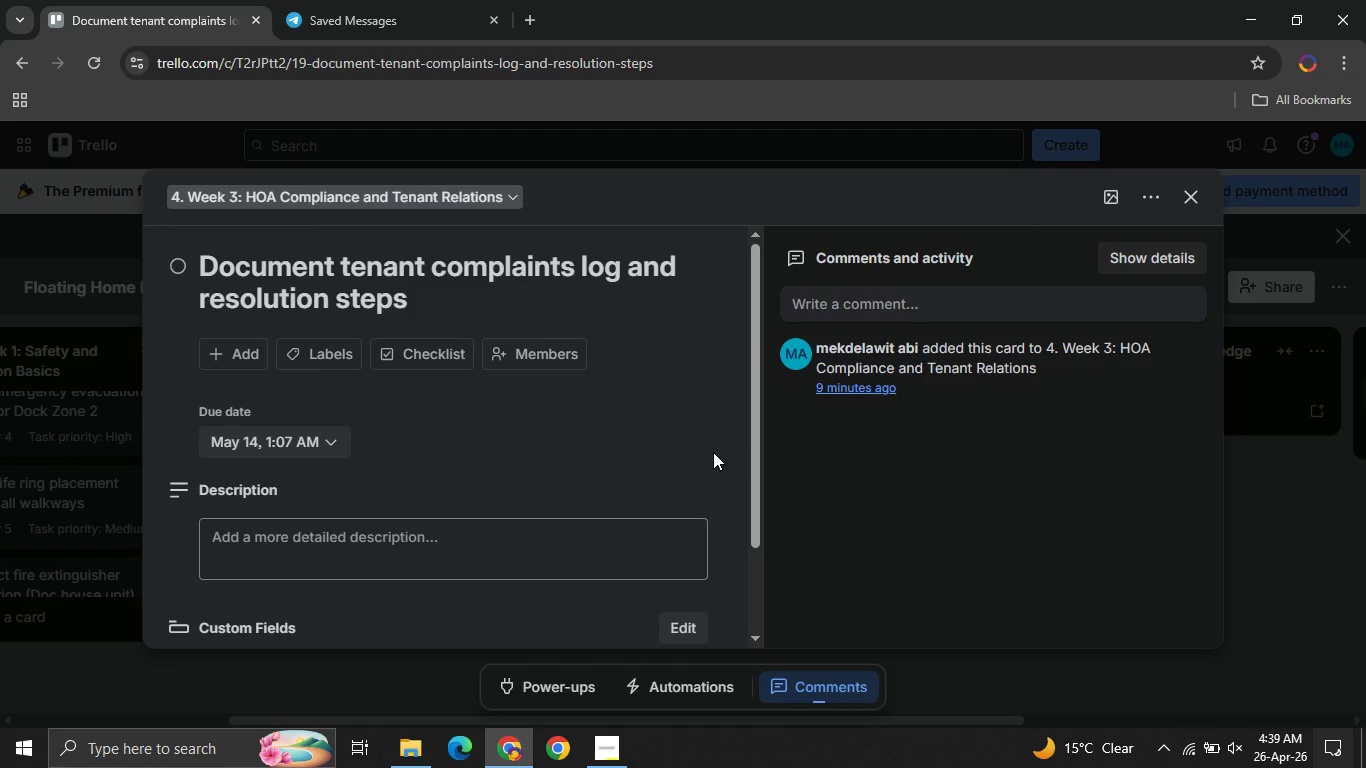 
left_click([1196, 205])
 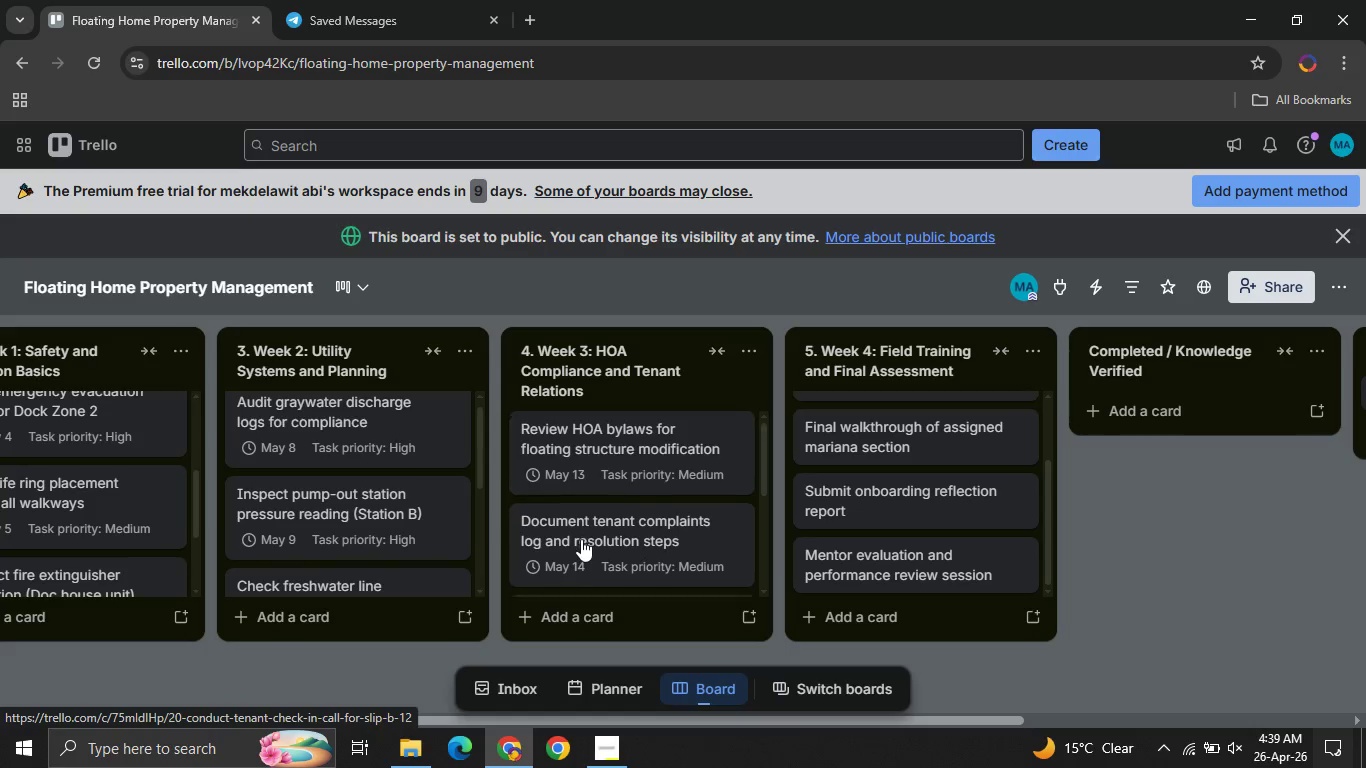 
wait(5.88)
 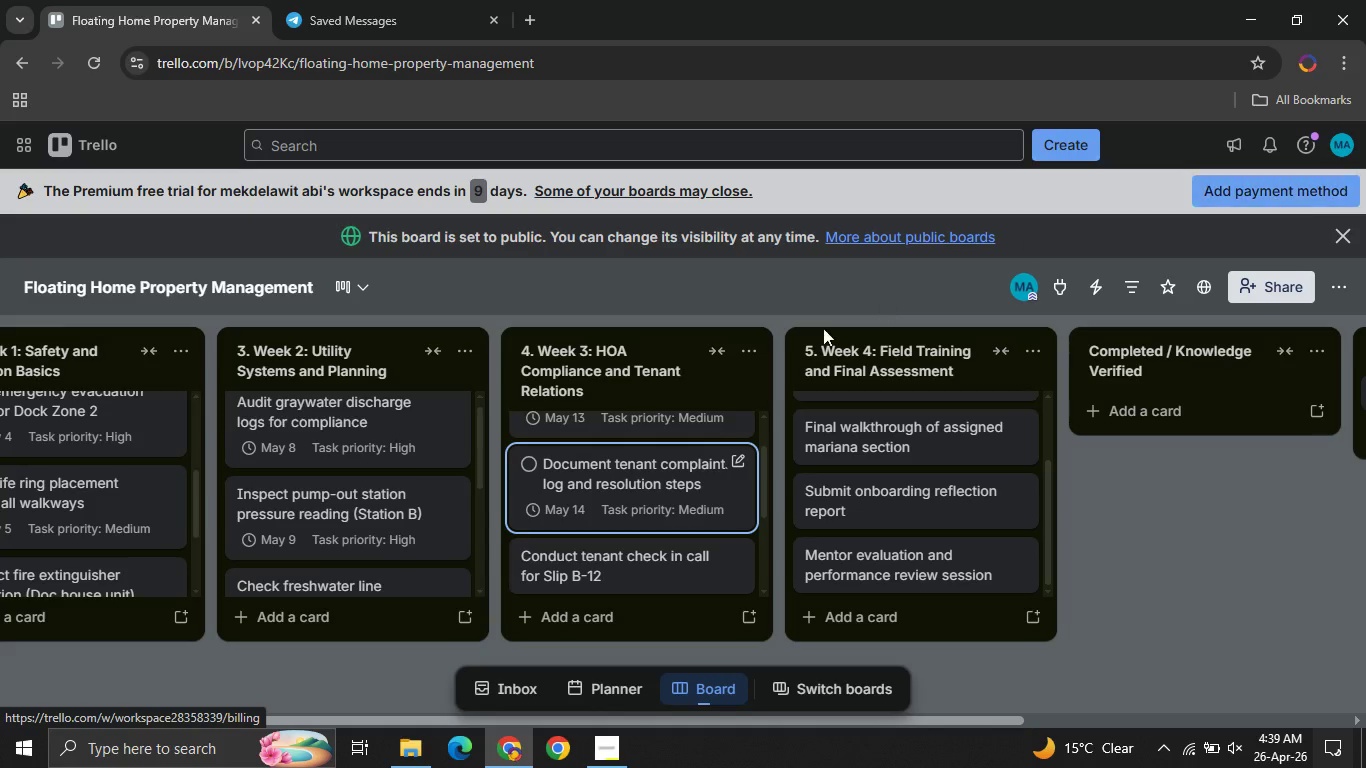 
left_click([568, 475])
 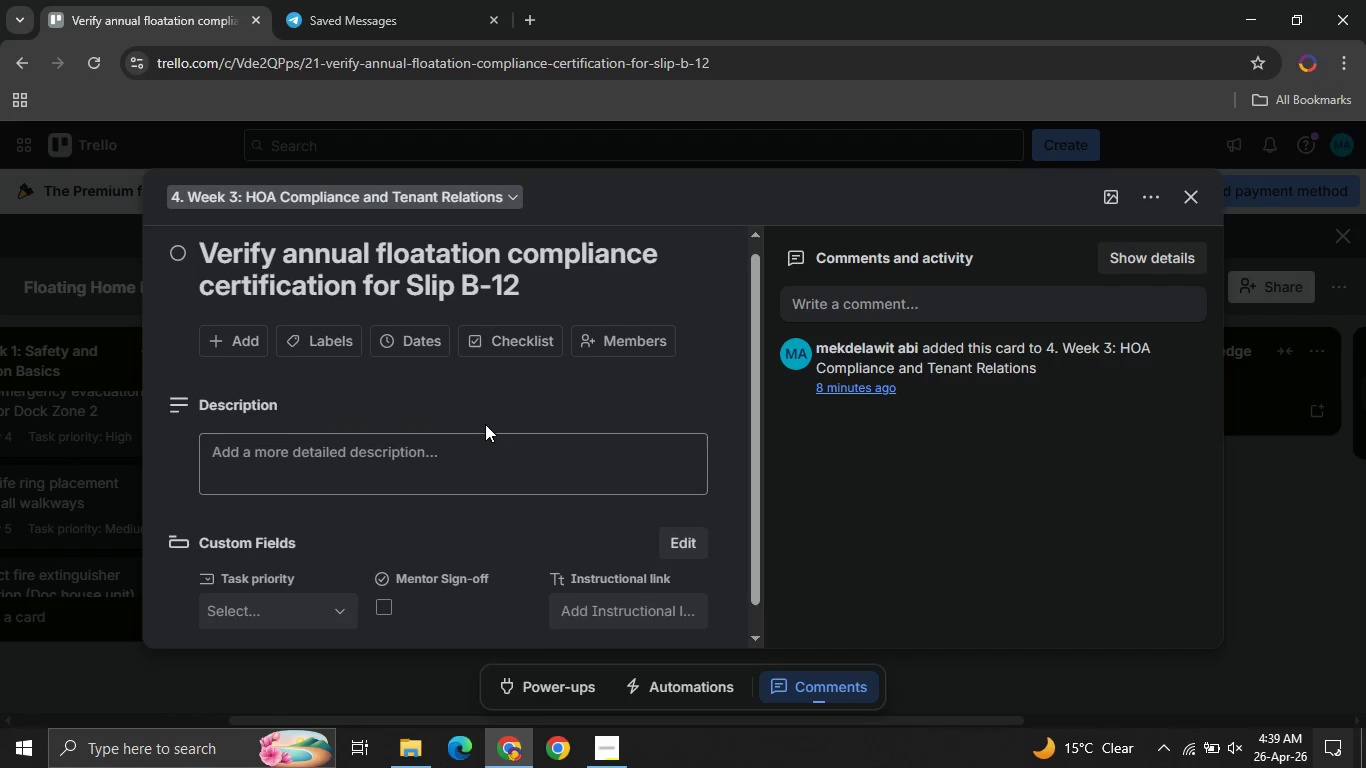 
left_click([406, 346])
 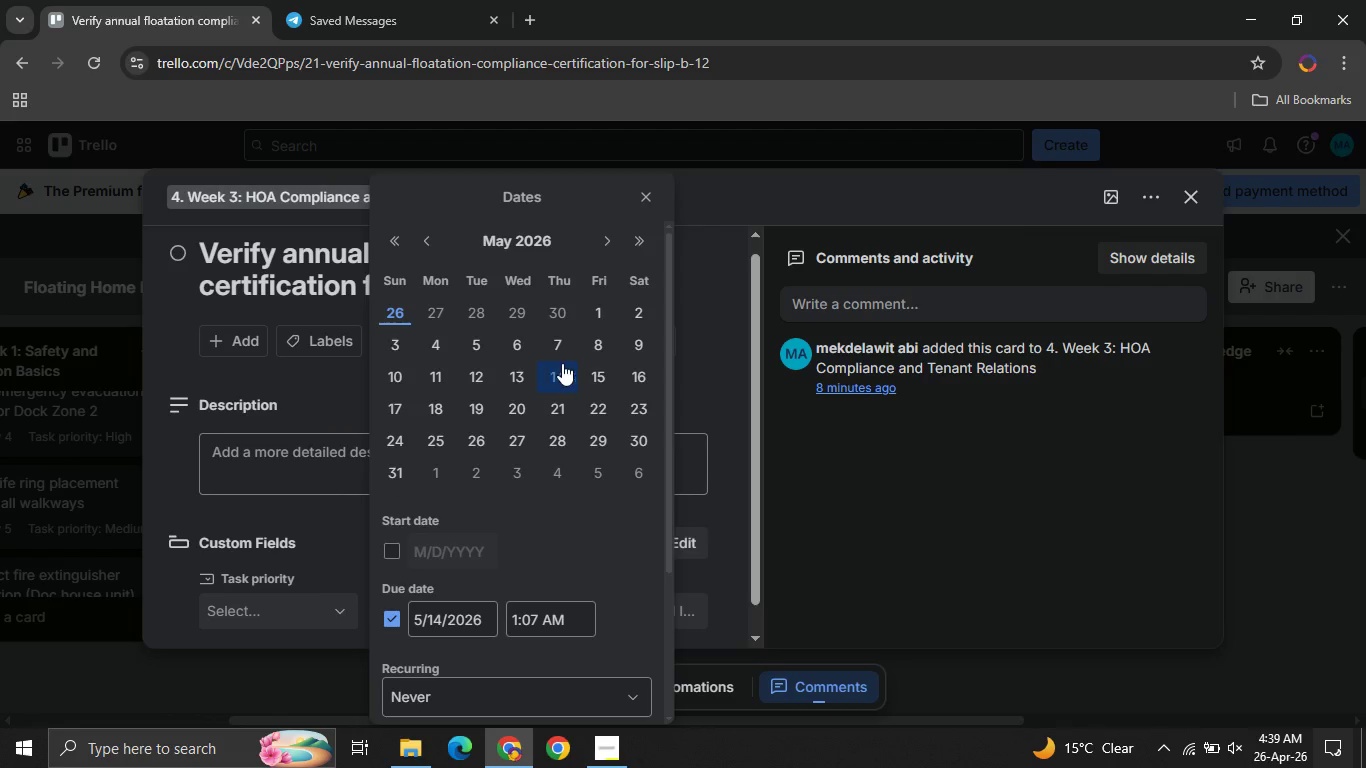 
left_click([645, 377])
 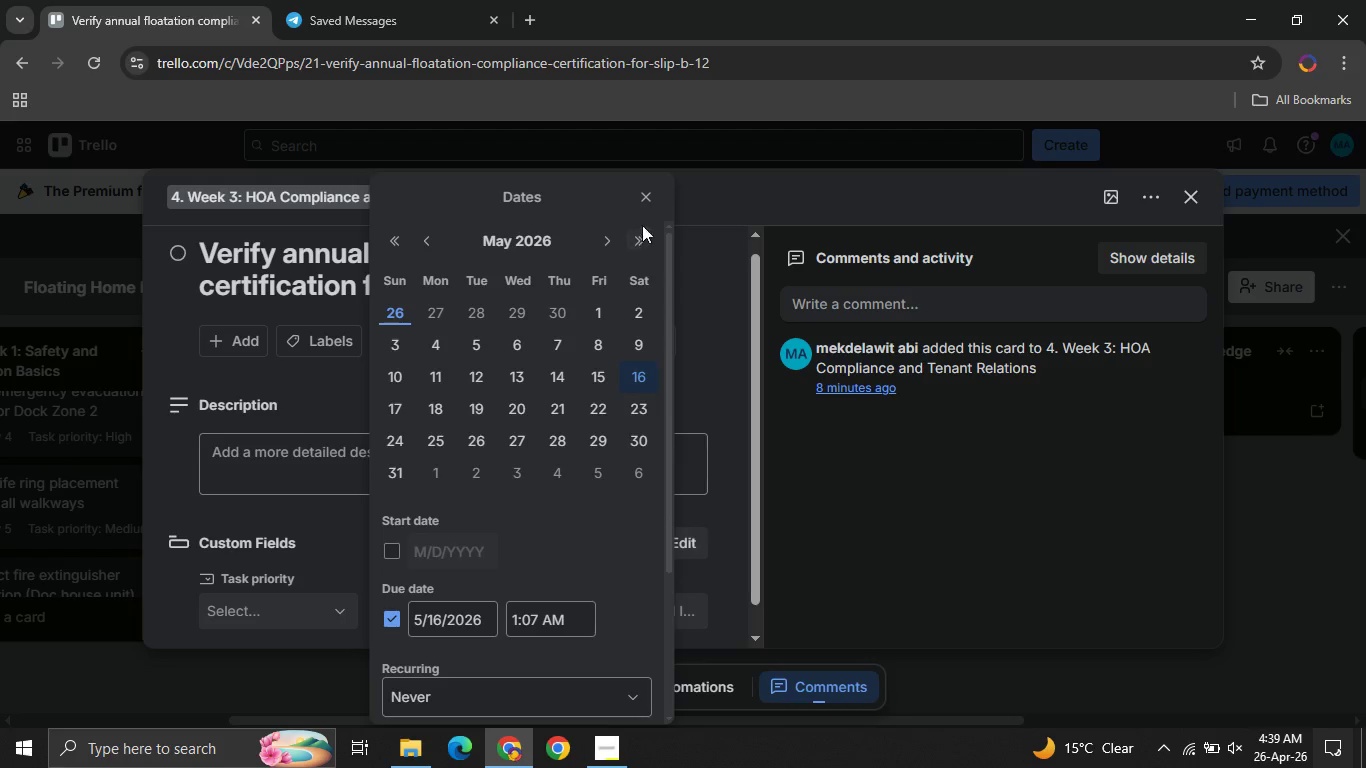 
left_click([644, 201])
 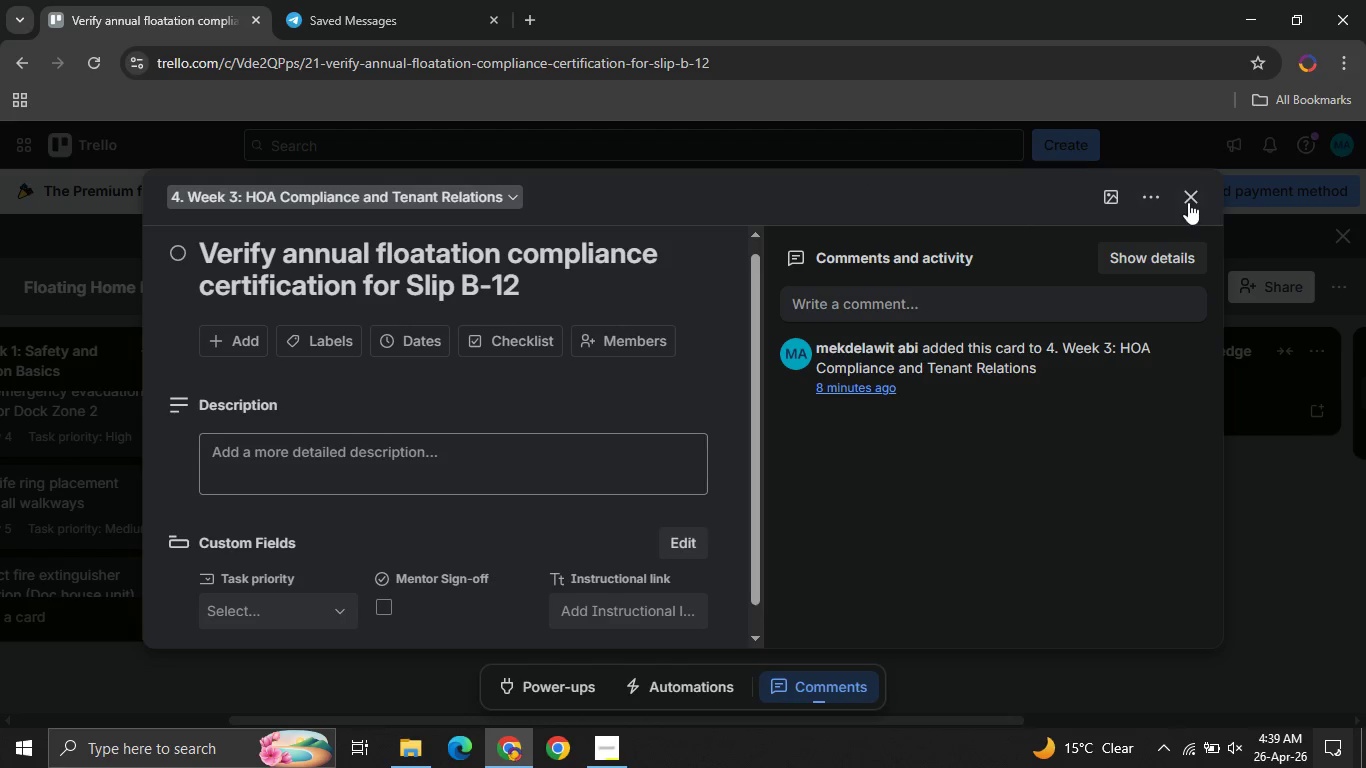 
left_click([1188, 202])
 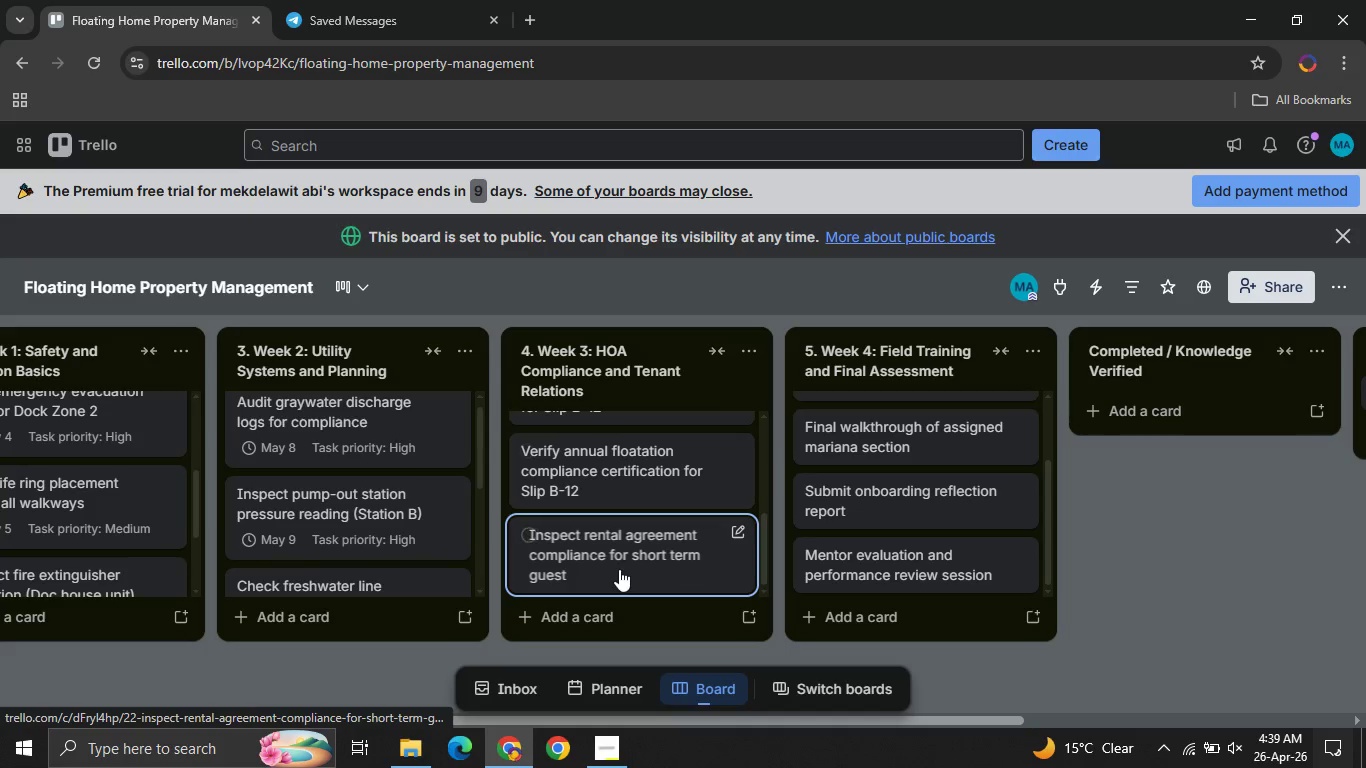 
left_click([649, 461])
 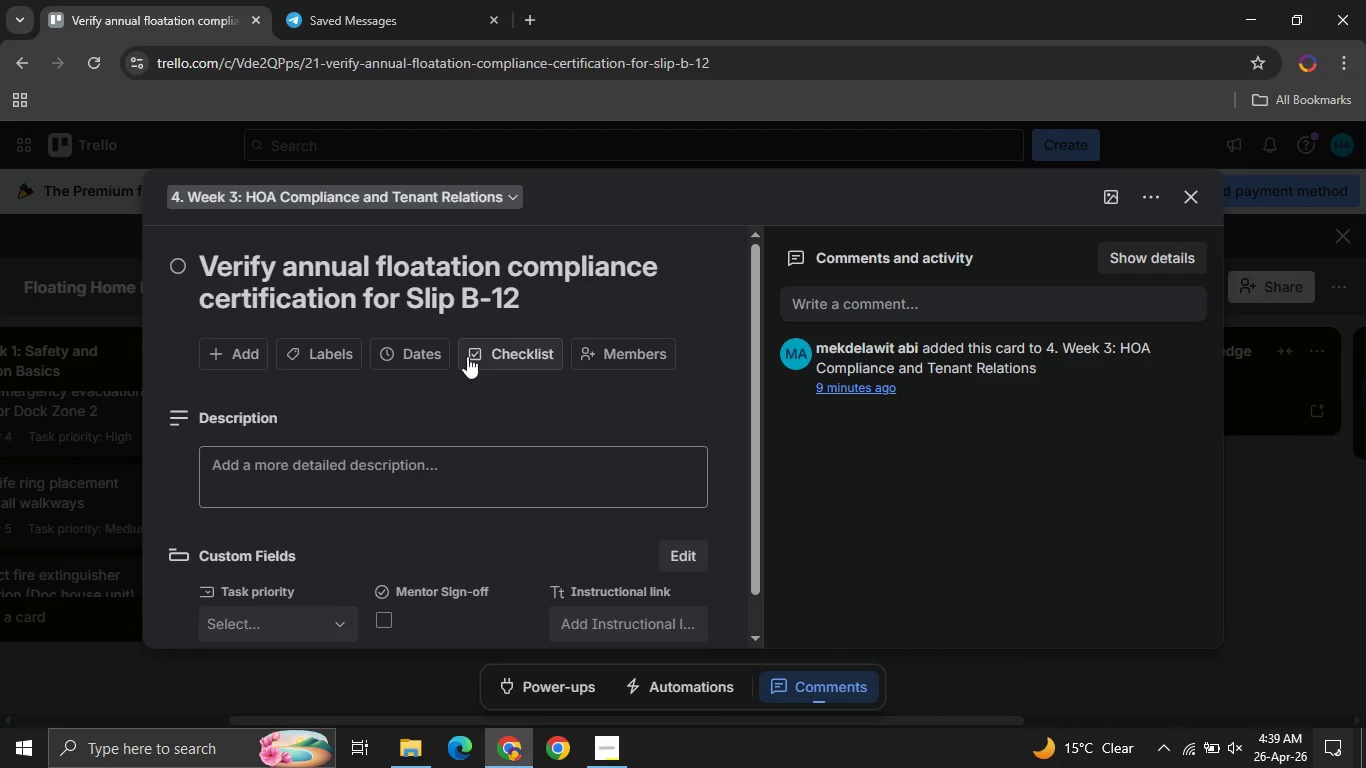 
left_click([402, 351])
 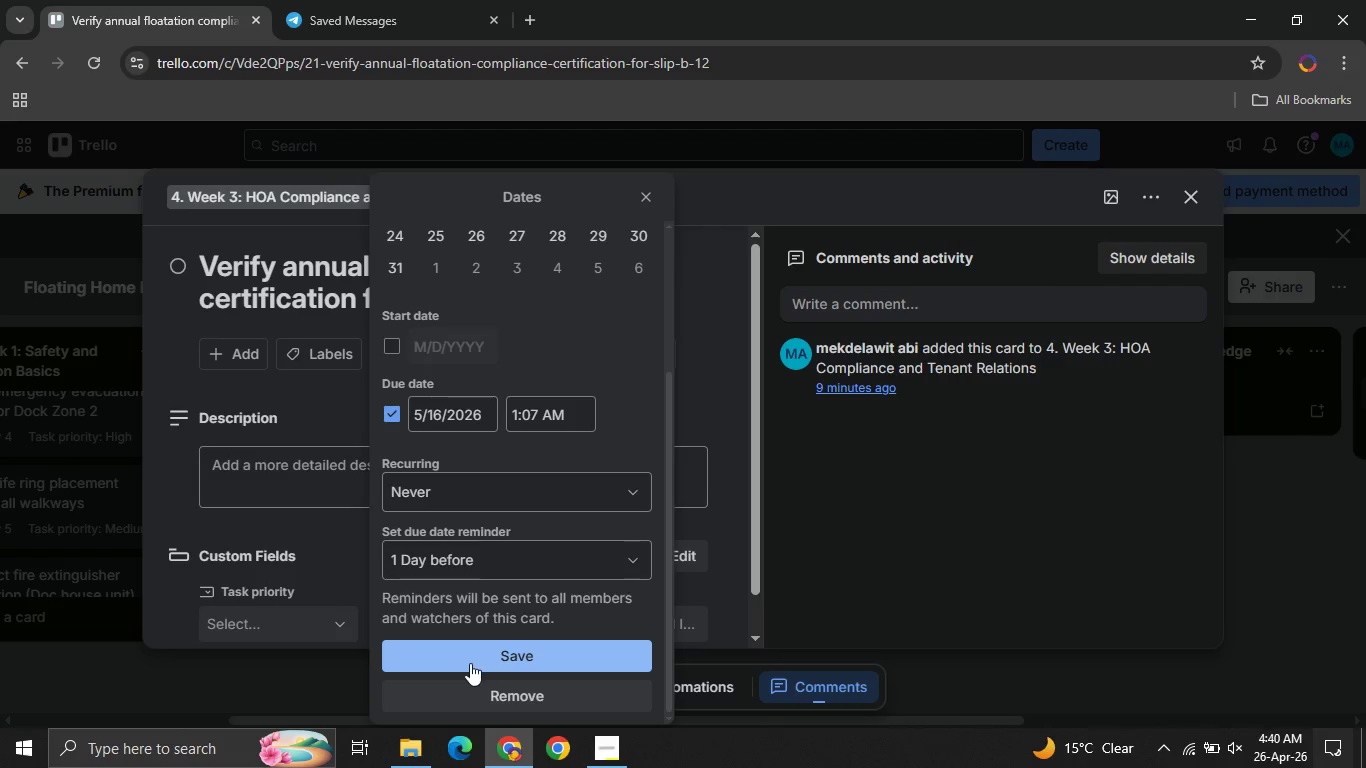 
left_click([469, 663])
 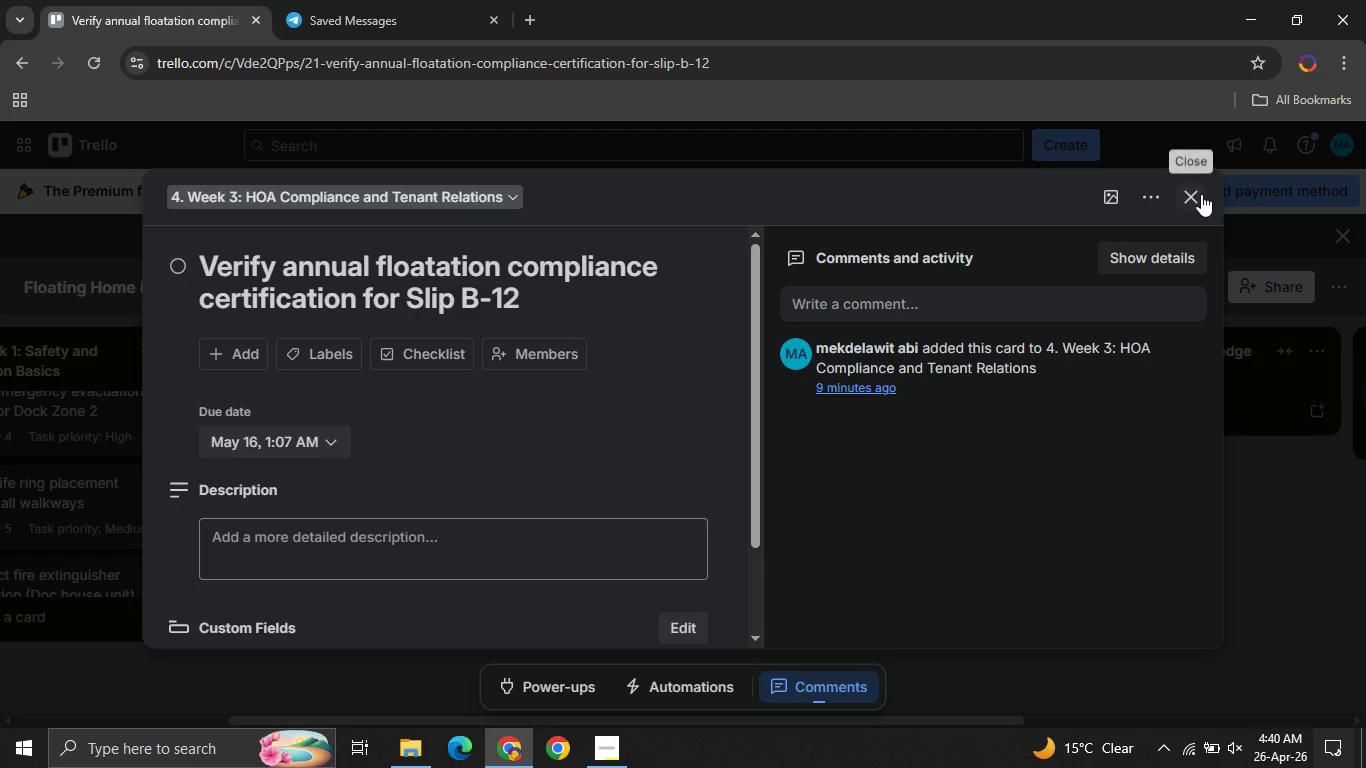 
left_click([1201, 194])
 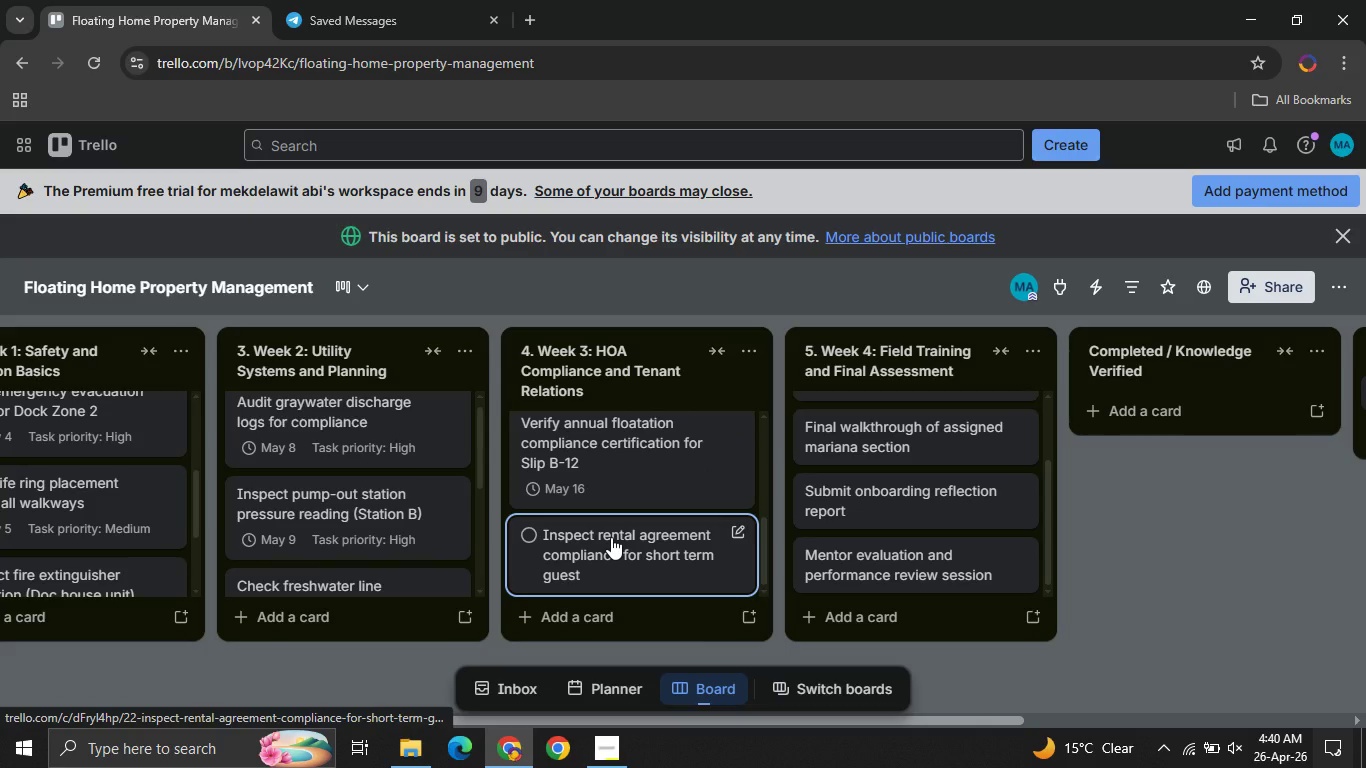 
left_click([611, 537])
 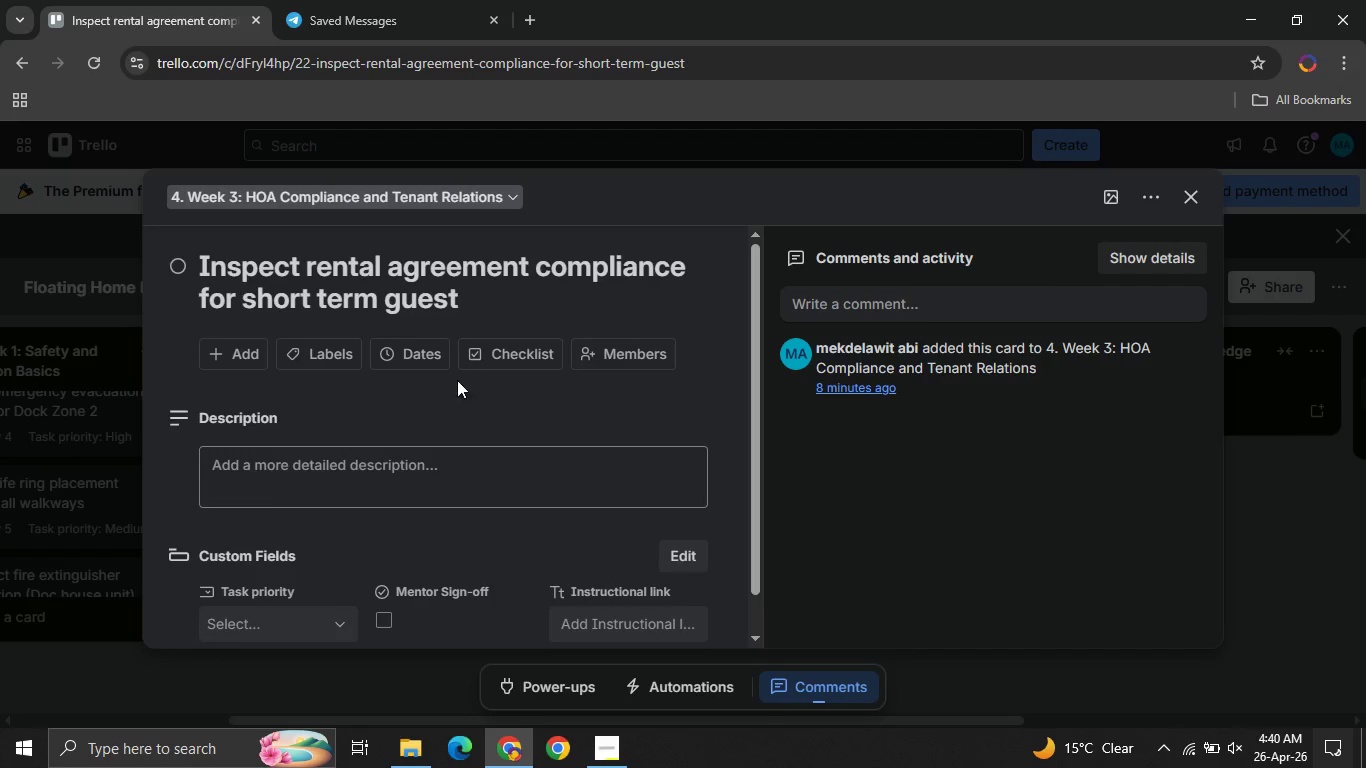 
left_click([418, 359])
 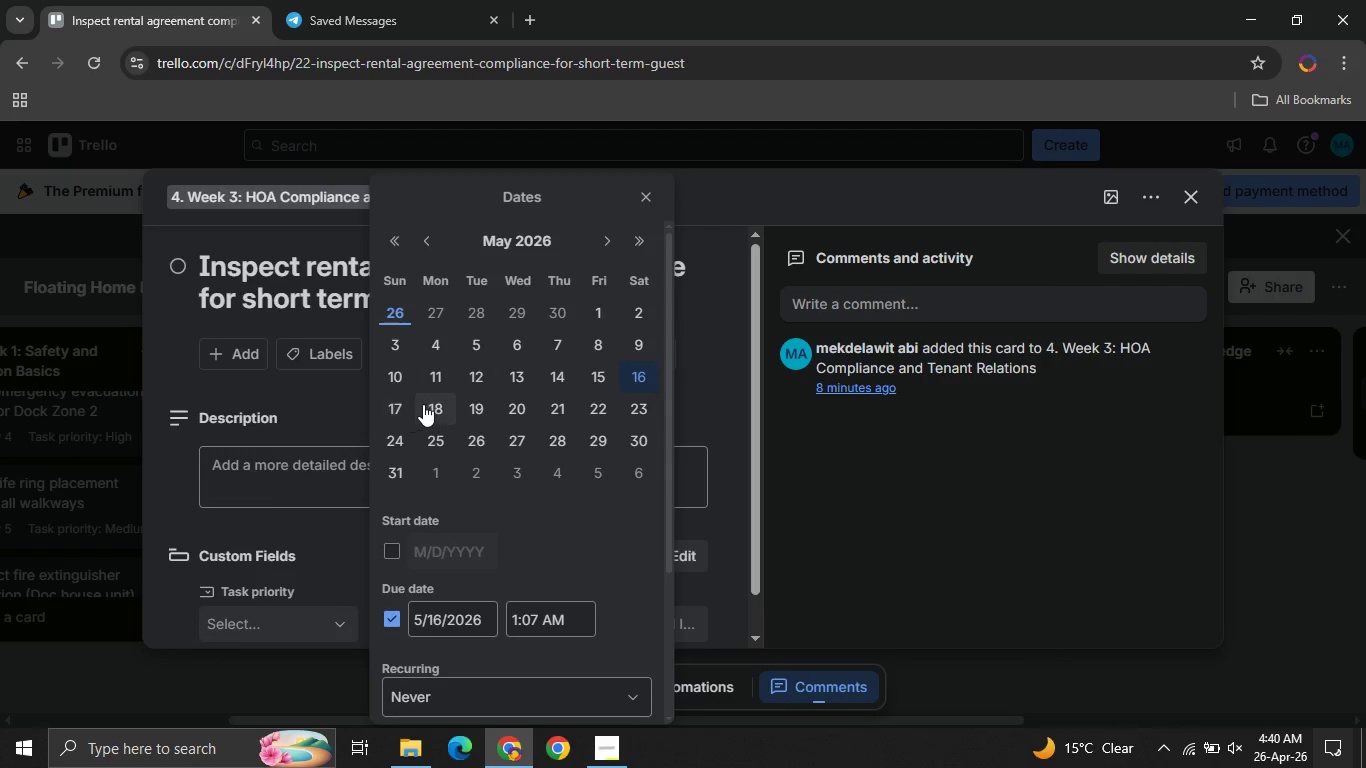 
left_click([399, 404])
 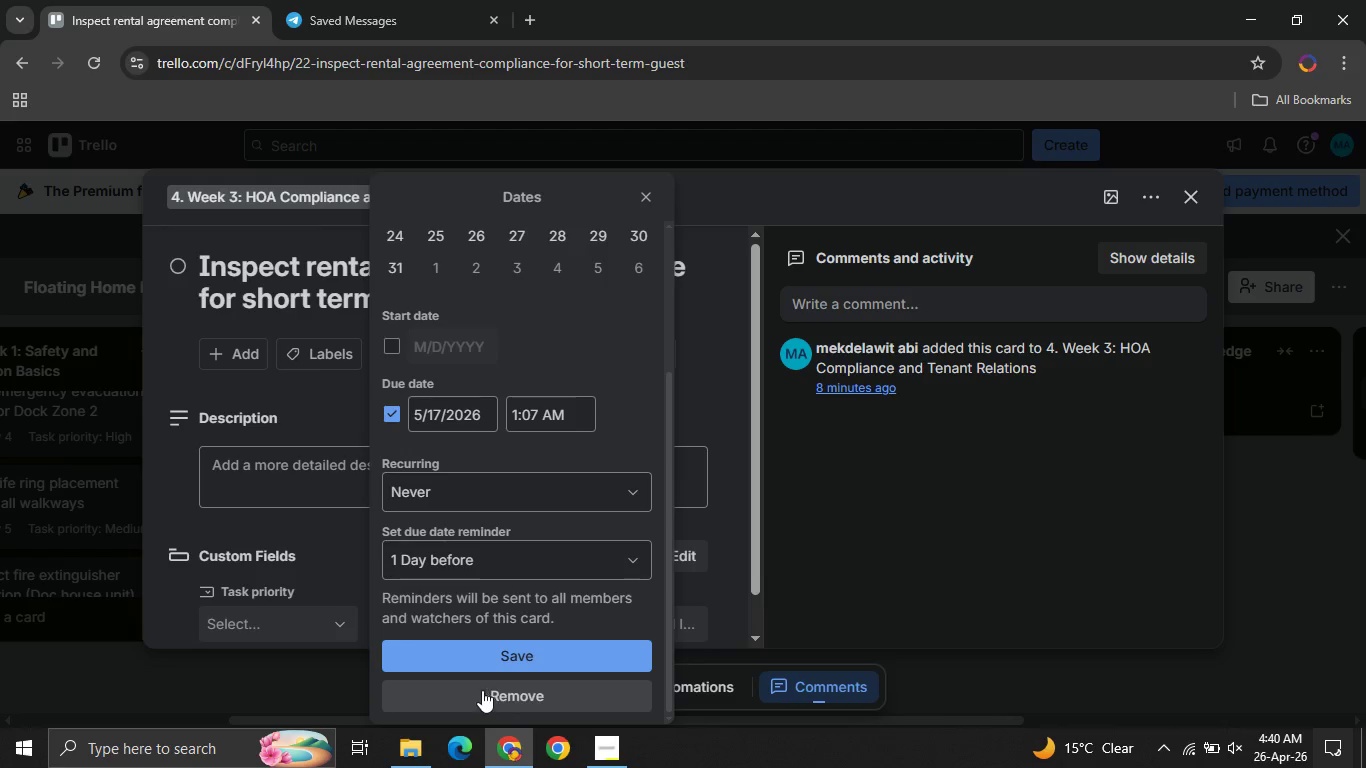 
left_click([465, 647])
 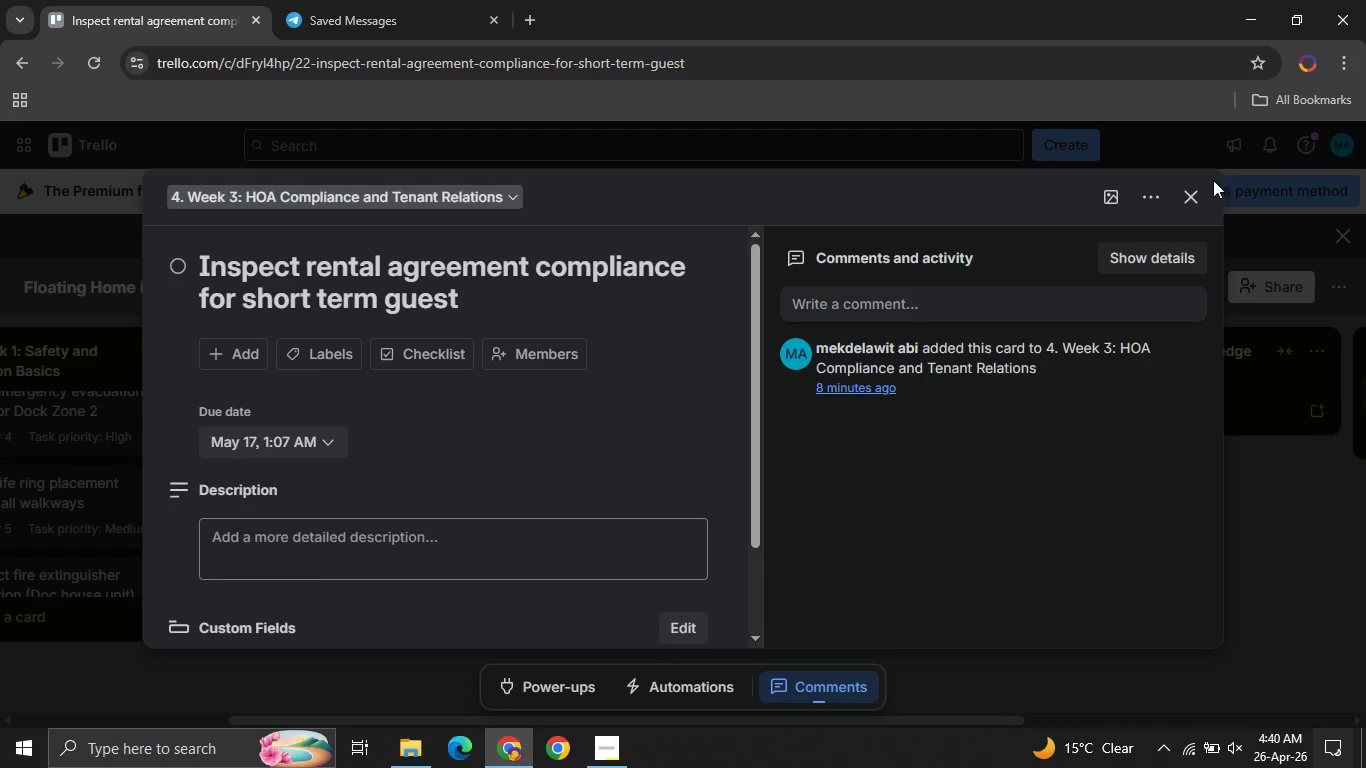 
left_click([1189, 192])
 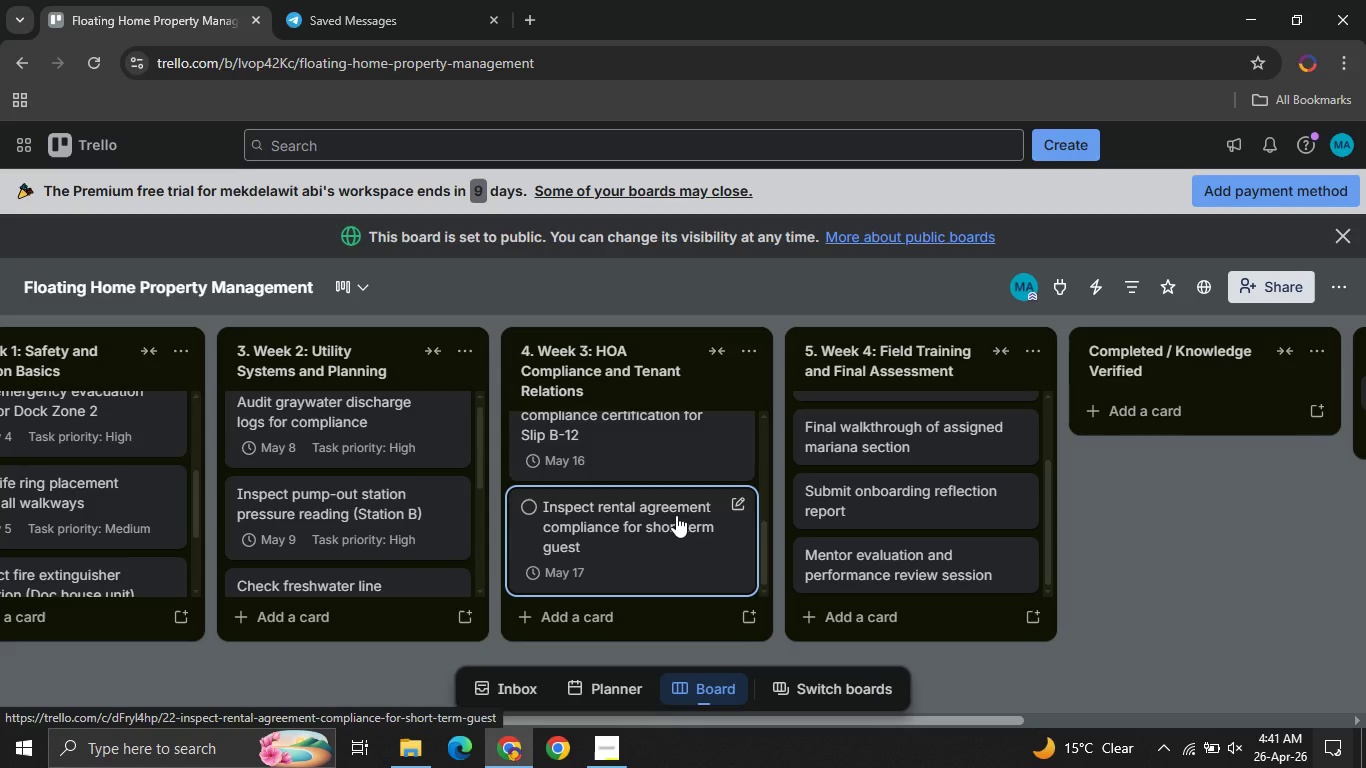 
wait(48.1)
 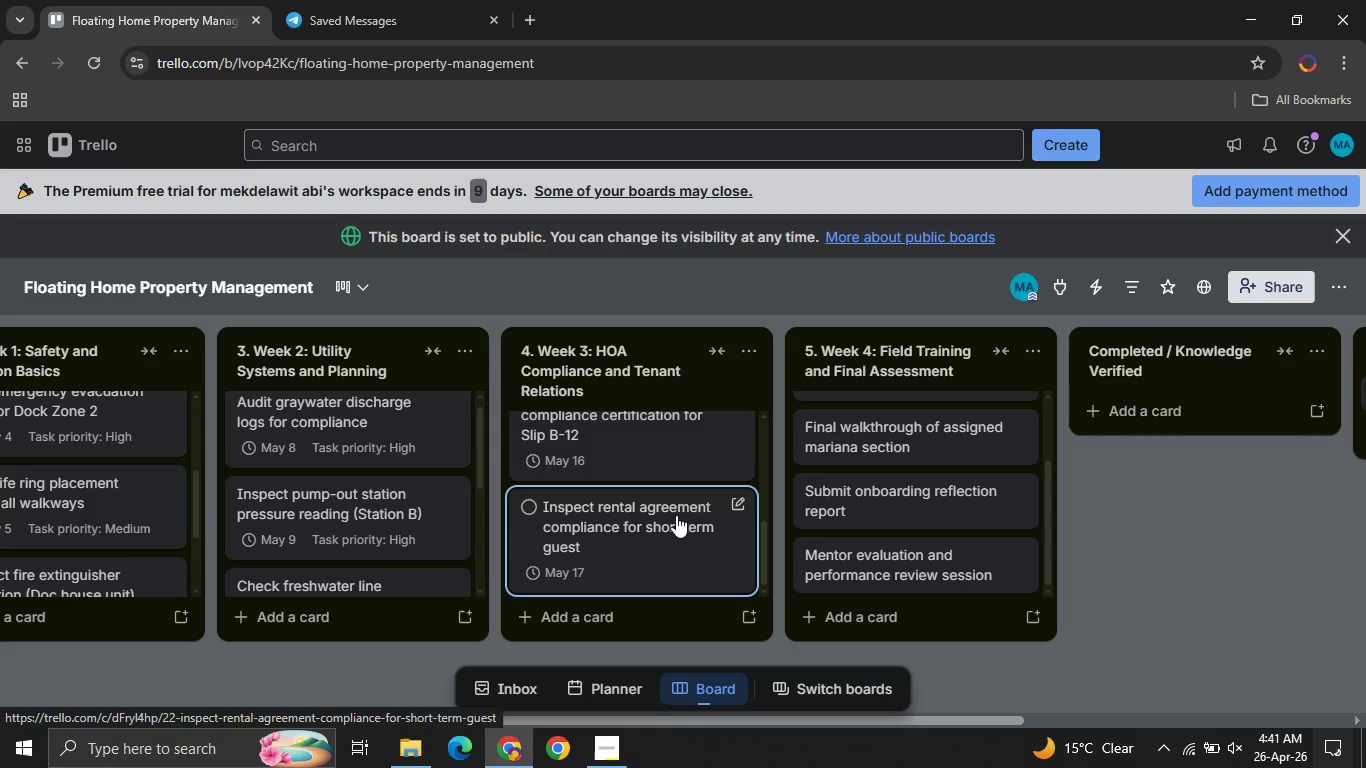 
mouse_move([868, 444])
 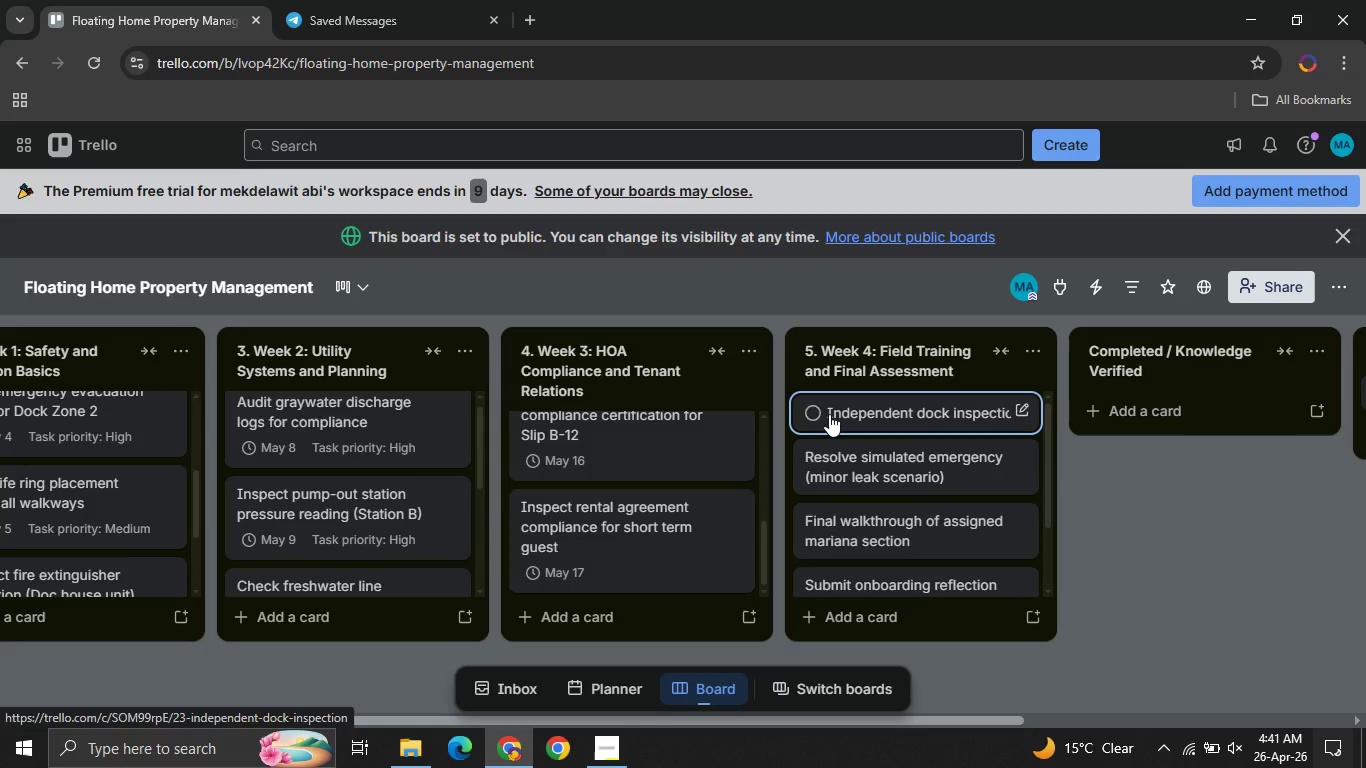 
left_click([829, 414])
 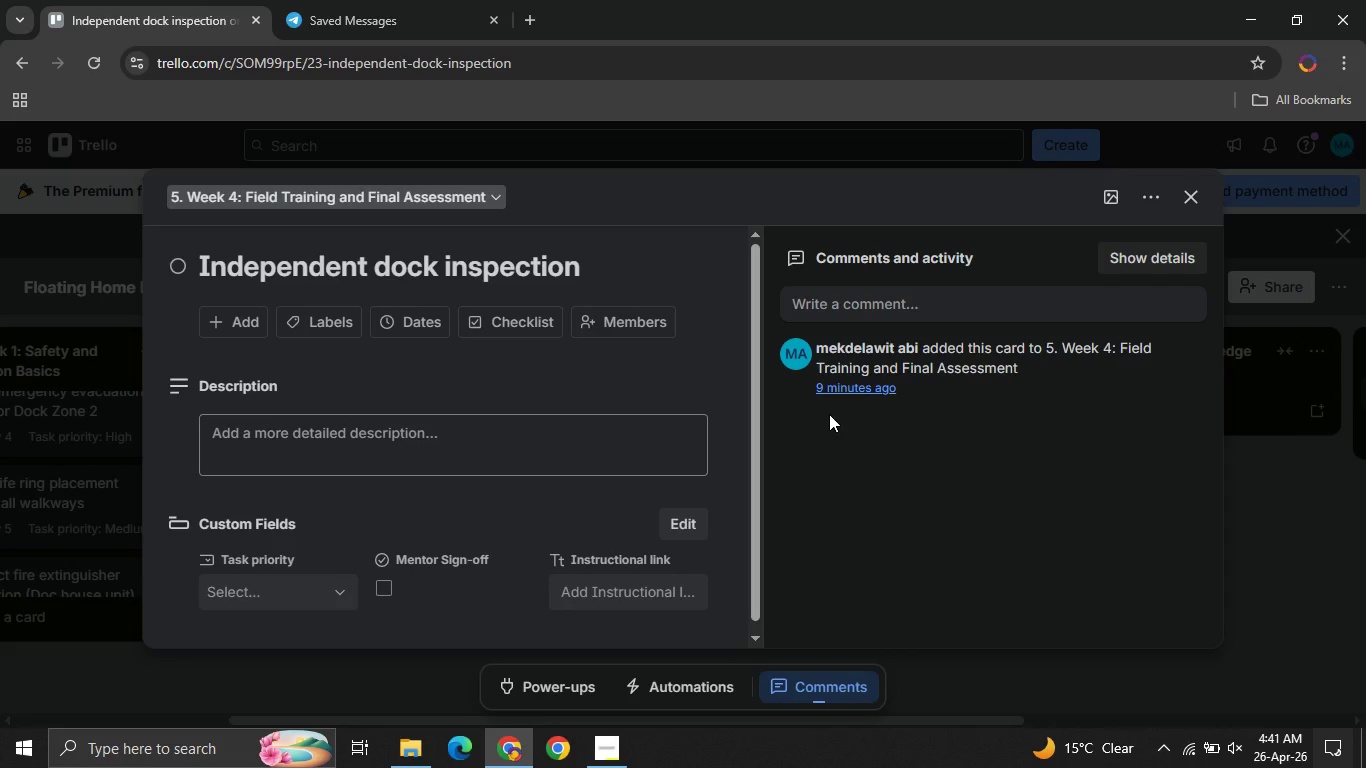 
wait(8.02)
 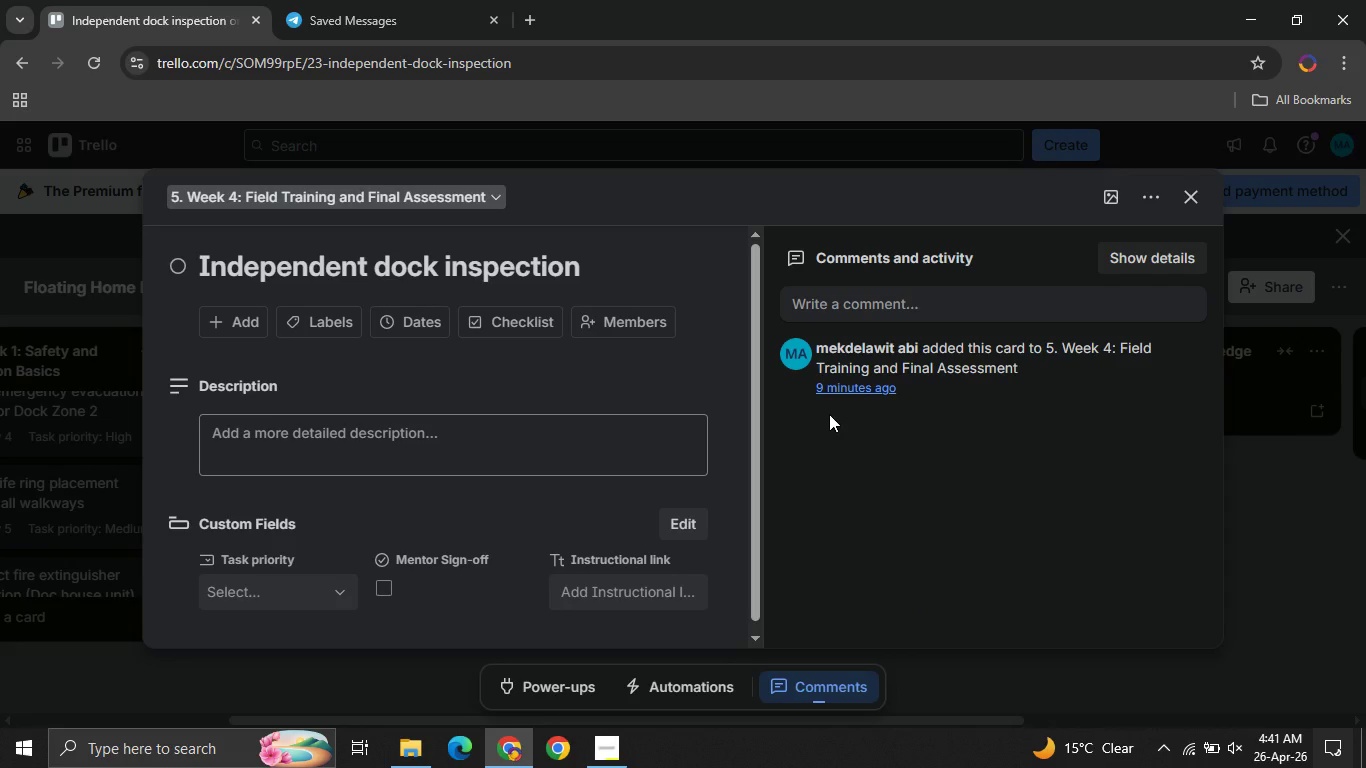 
left_click([422, 328])
 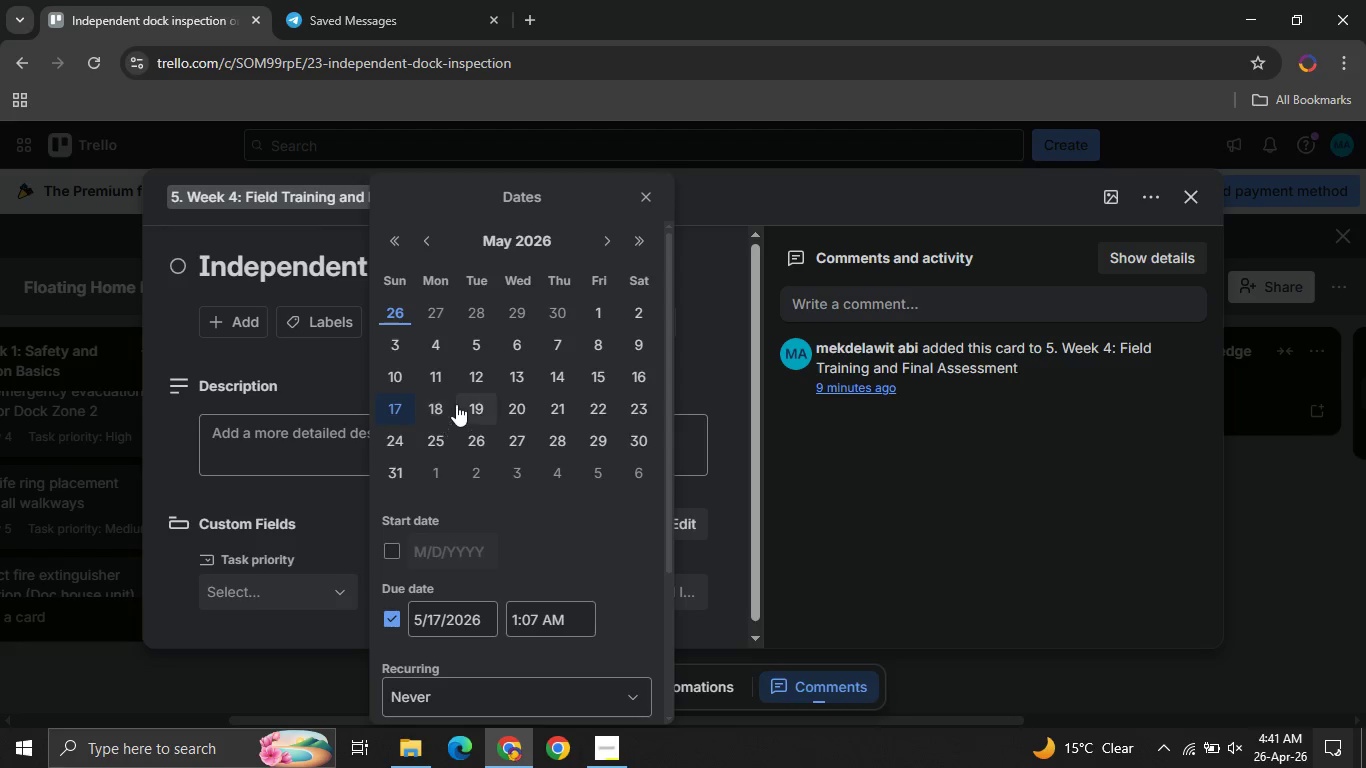 
left_click([439, 409])
 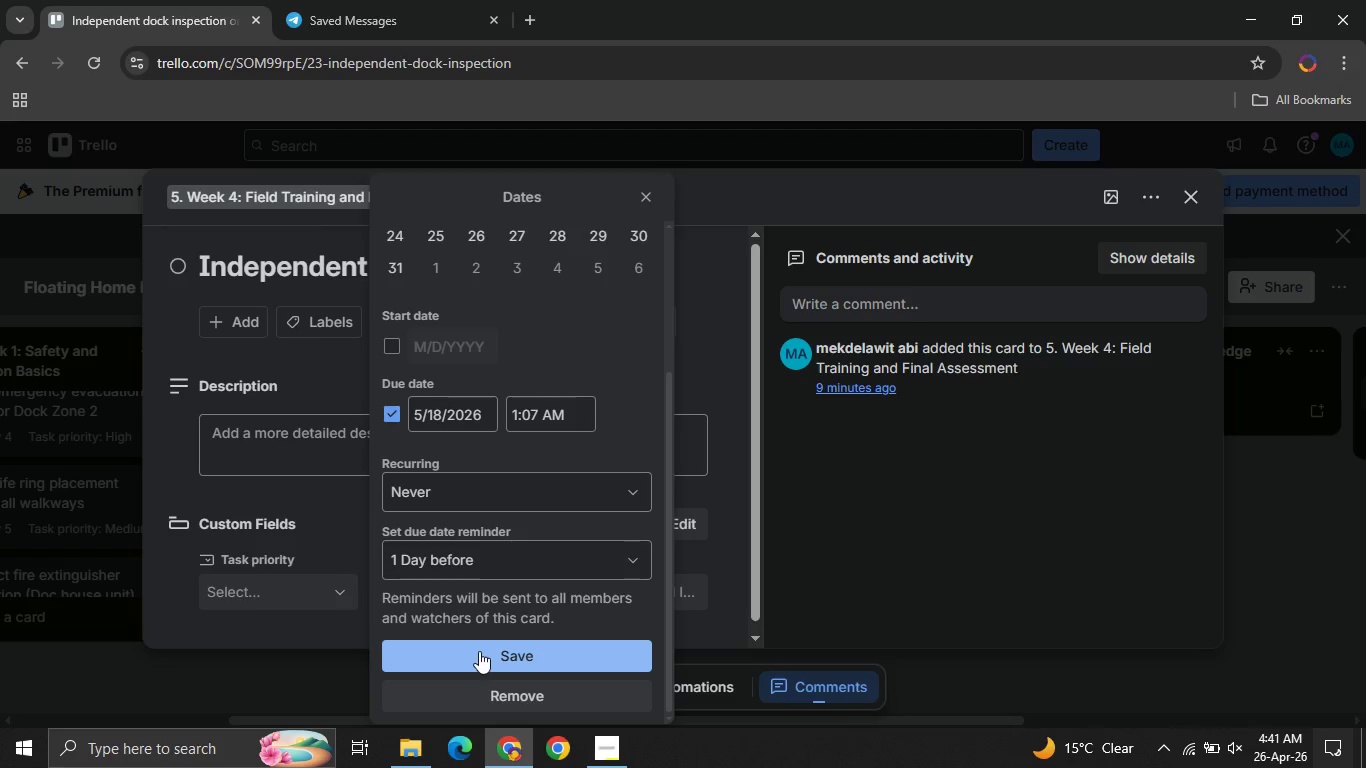 
left_click([479, 651])
 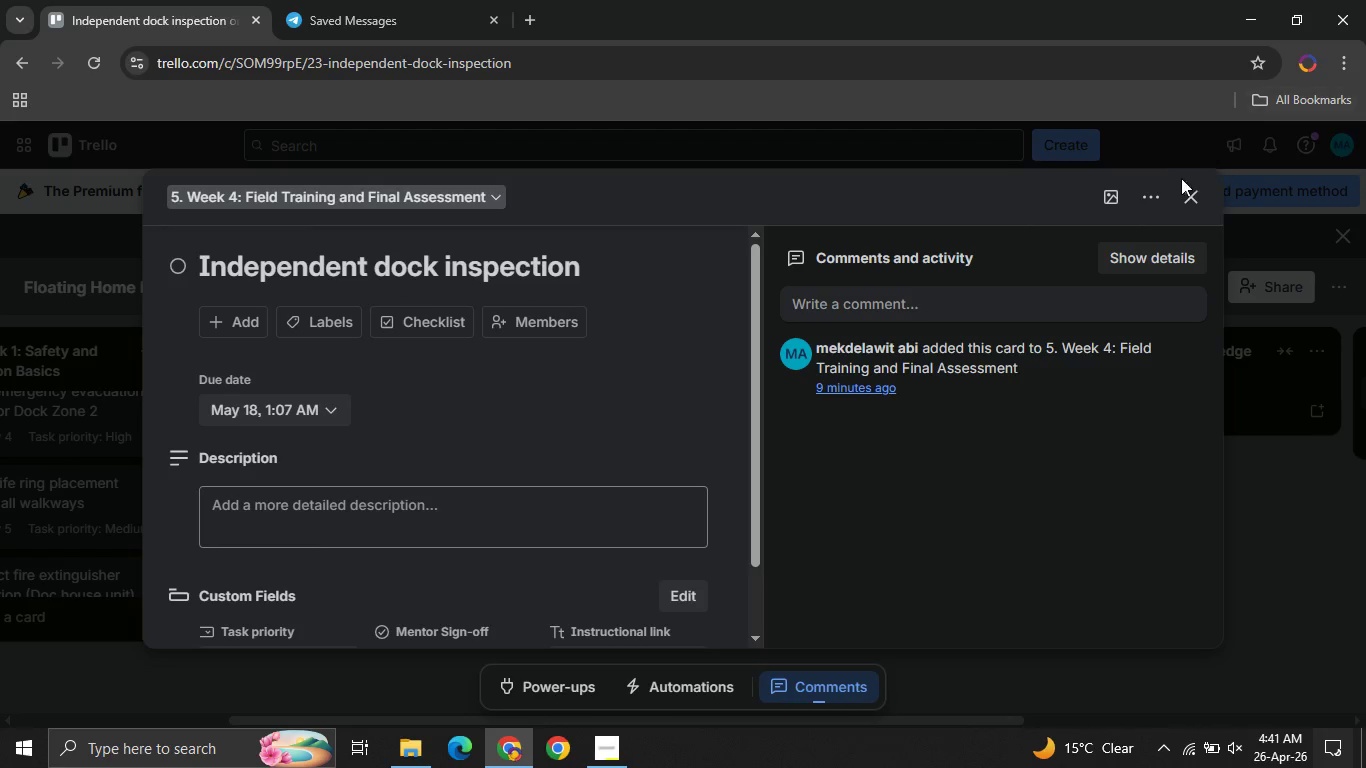 
left_click([1185, 193])
 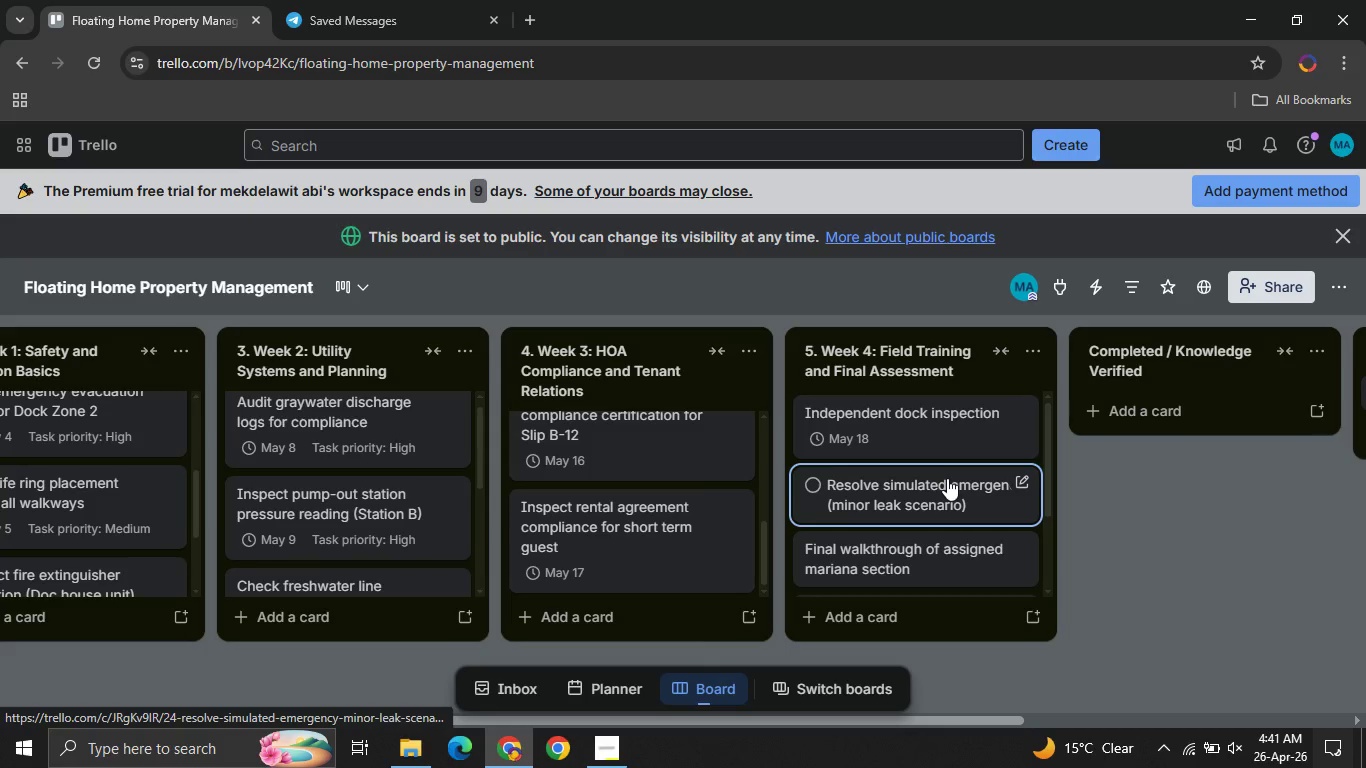 
left_click([947, 478])
 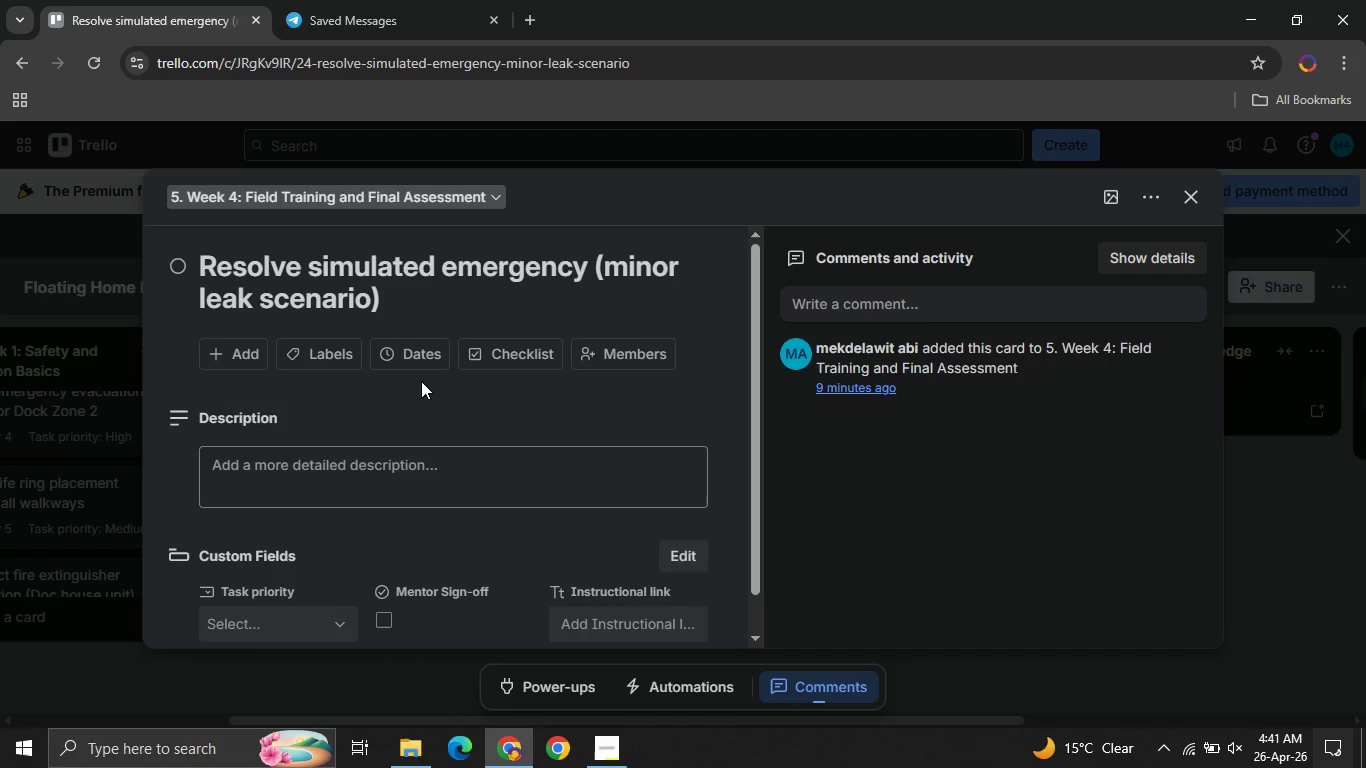 
left_click([406, 361])
 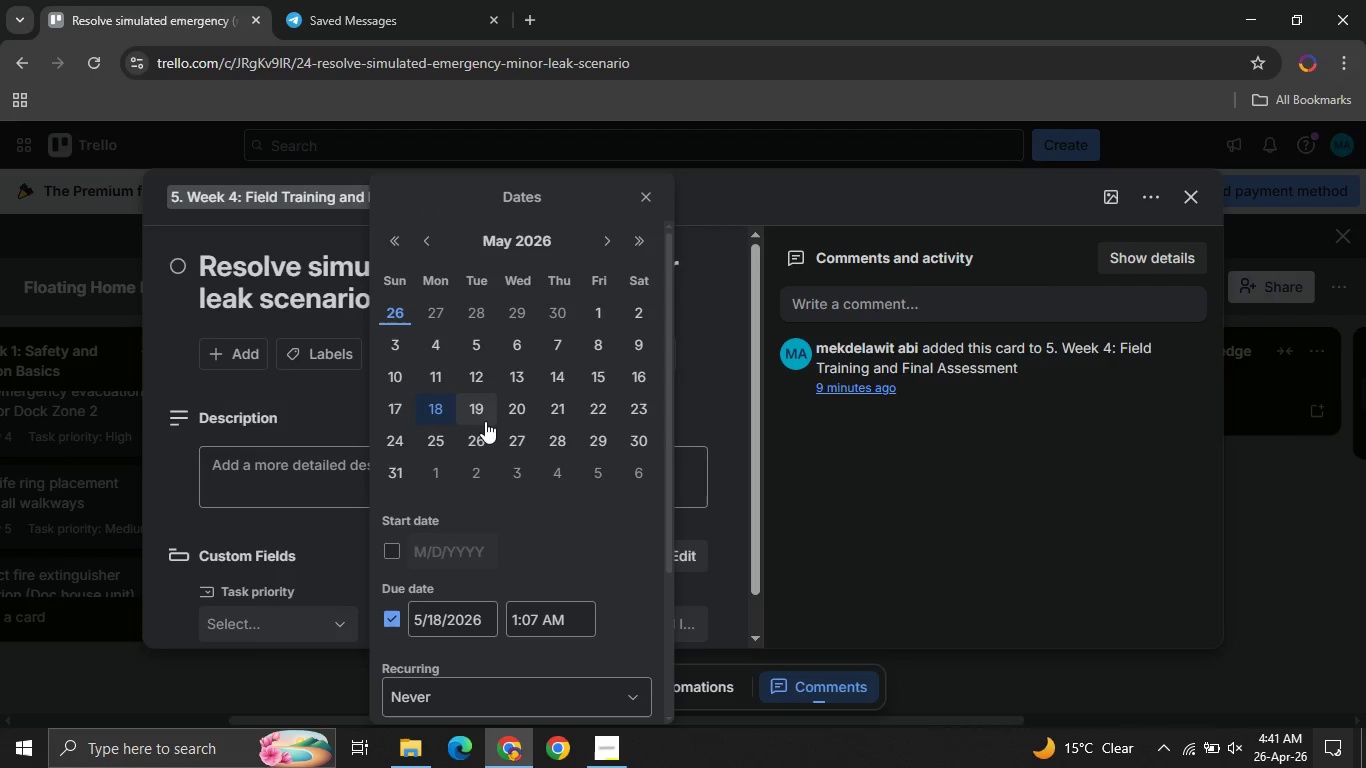 
left_click([478, 411])
 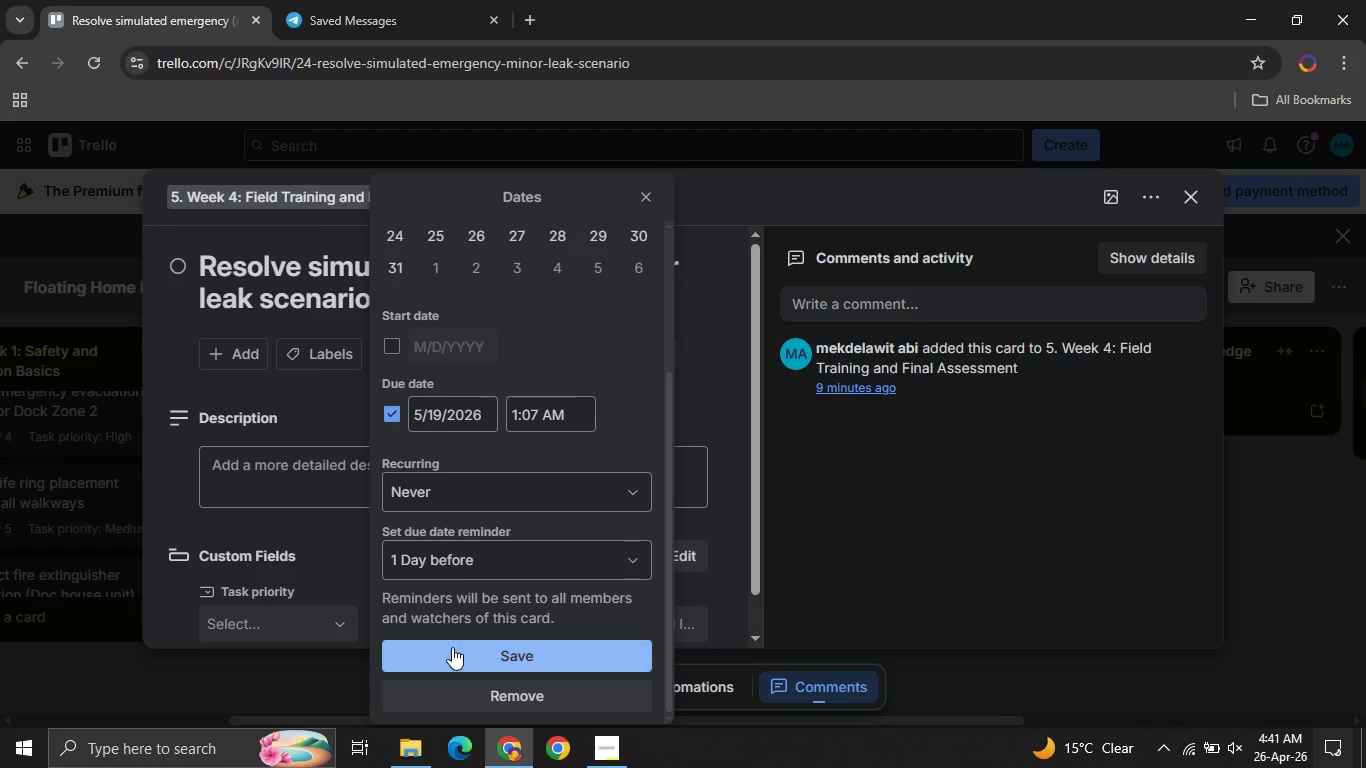 
left_click([444, 653])
 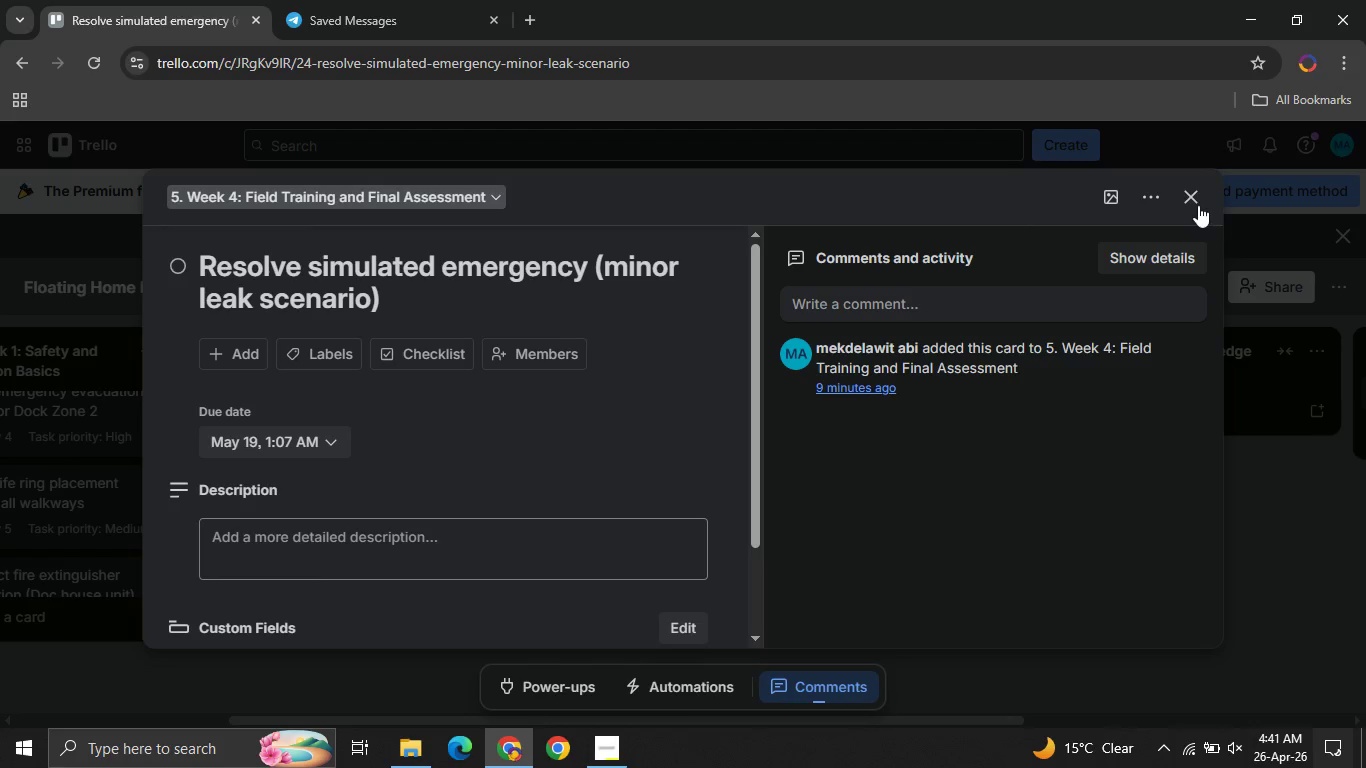 
left_click([1194, 200])
 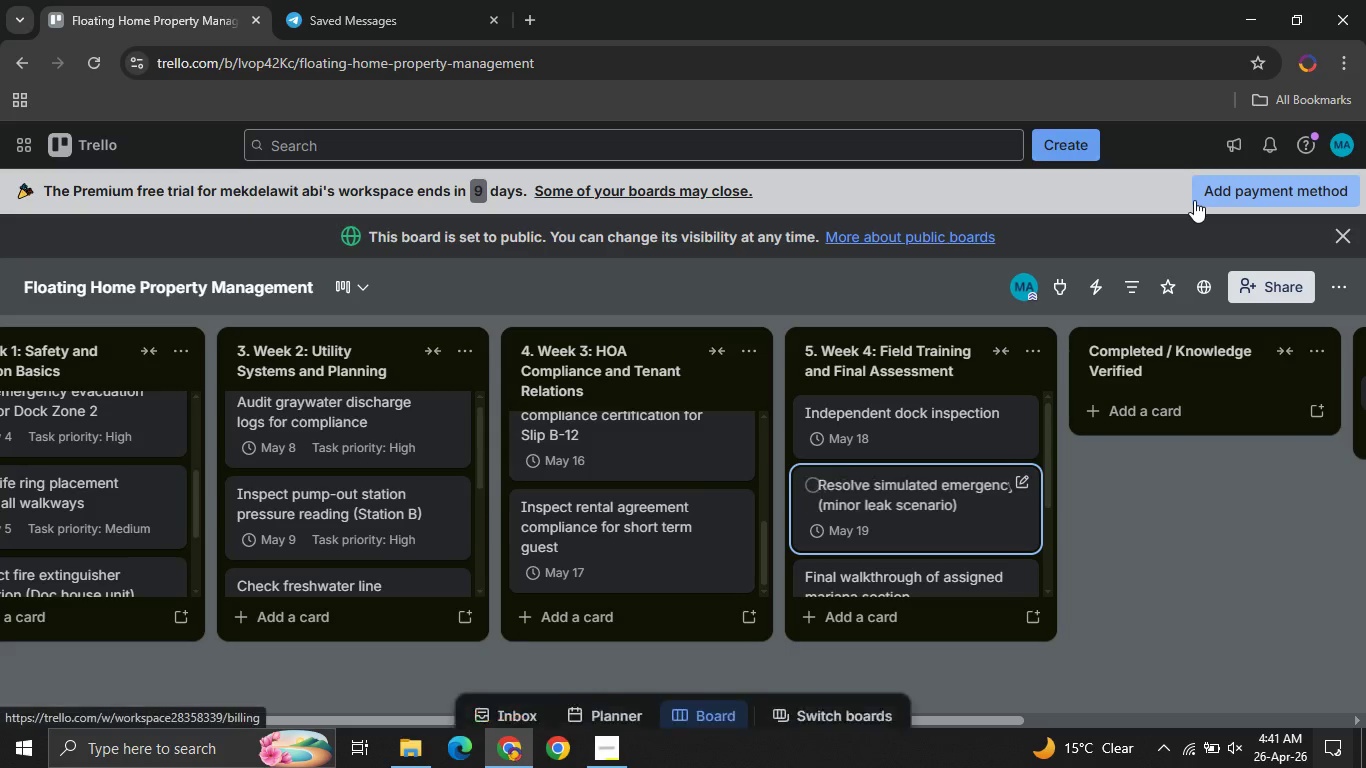 
left_click([1194, 200])
 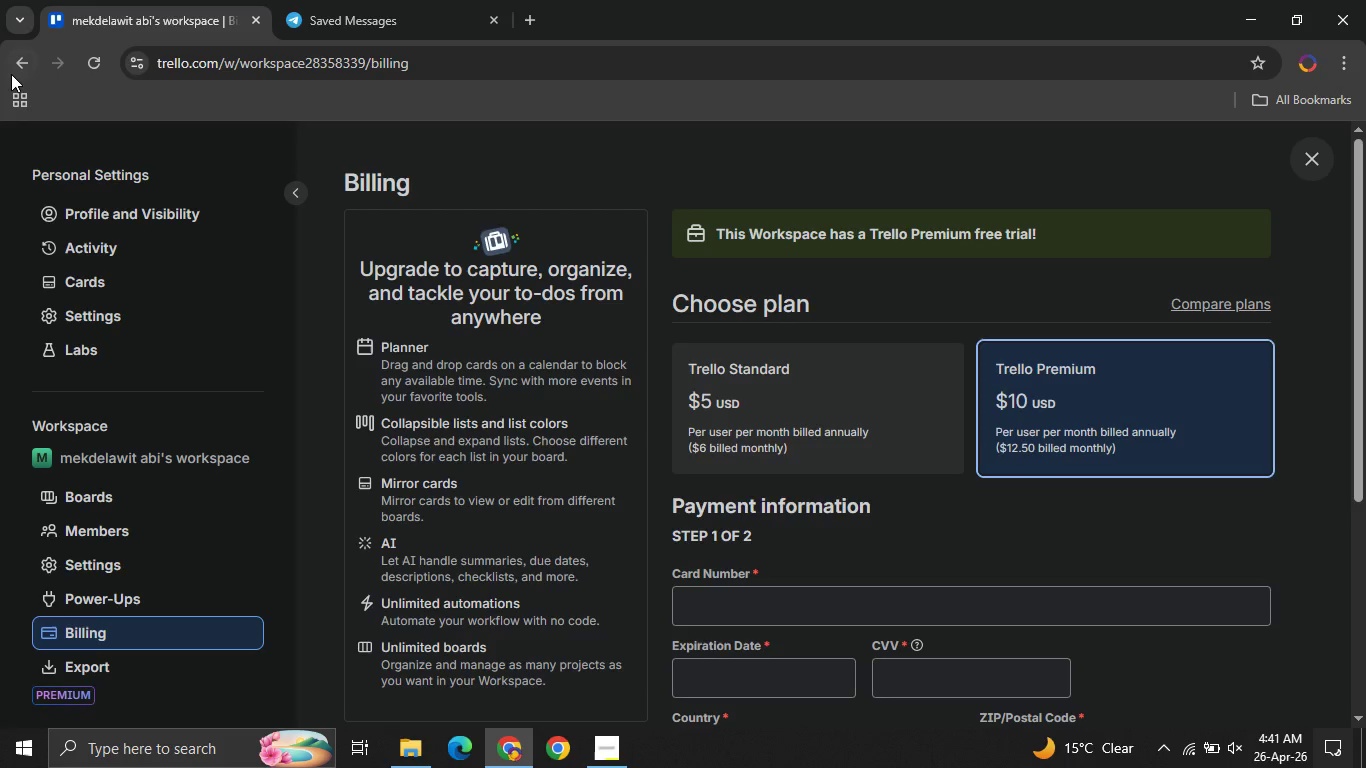 
left_click([15, 63])
 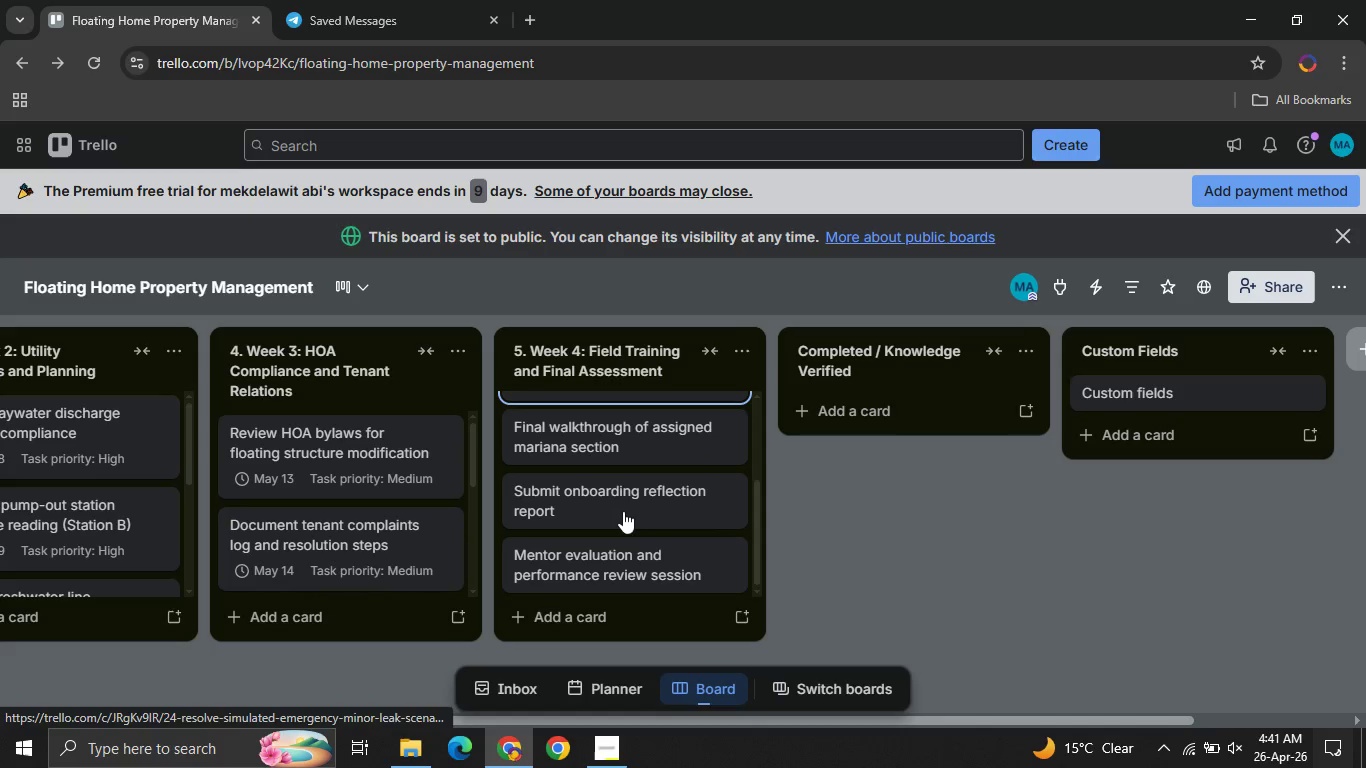 
wait(9.34)
 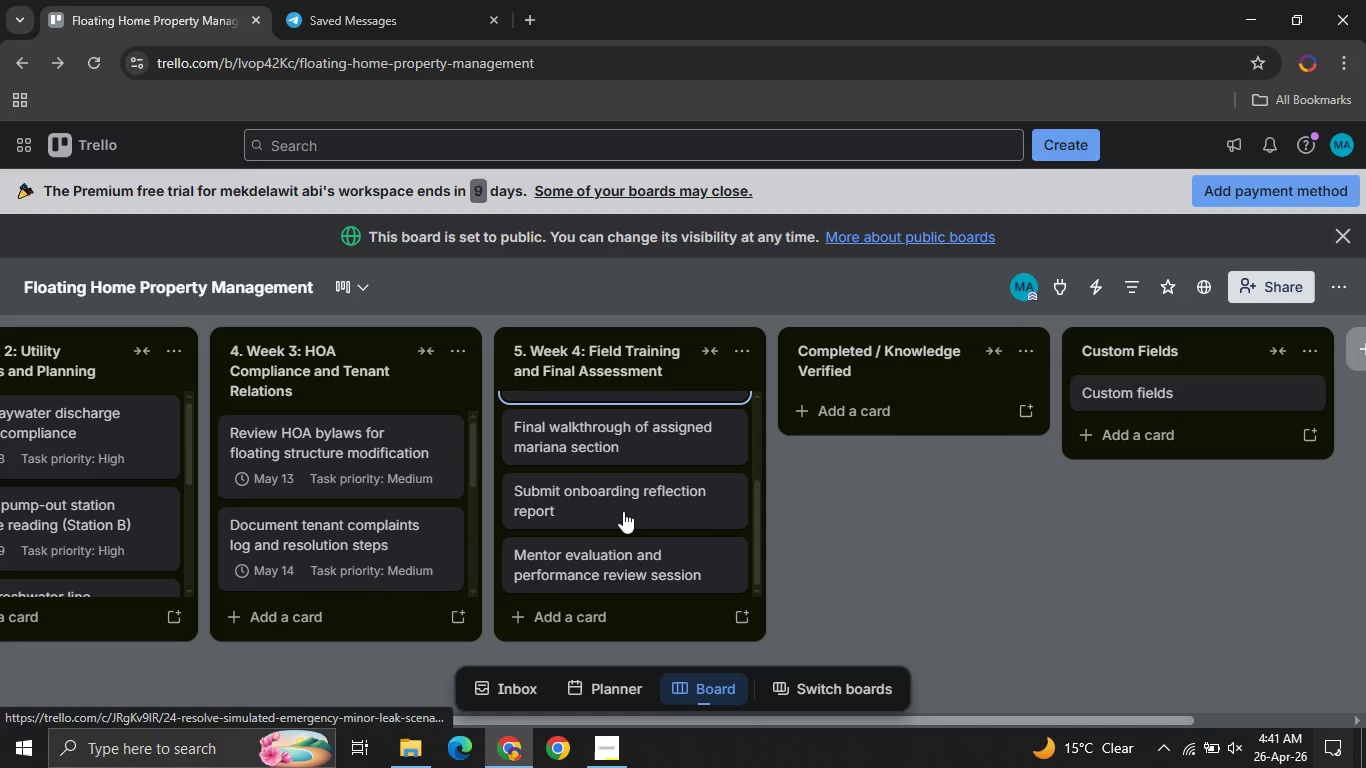 
left_click([603, 486])
 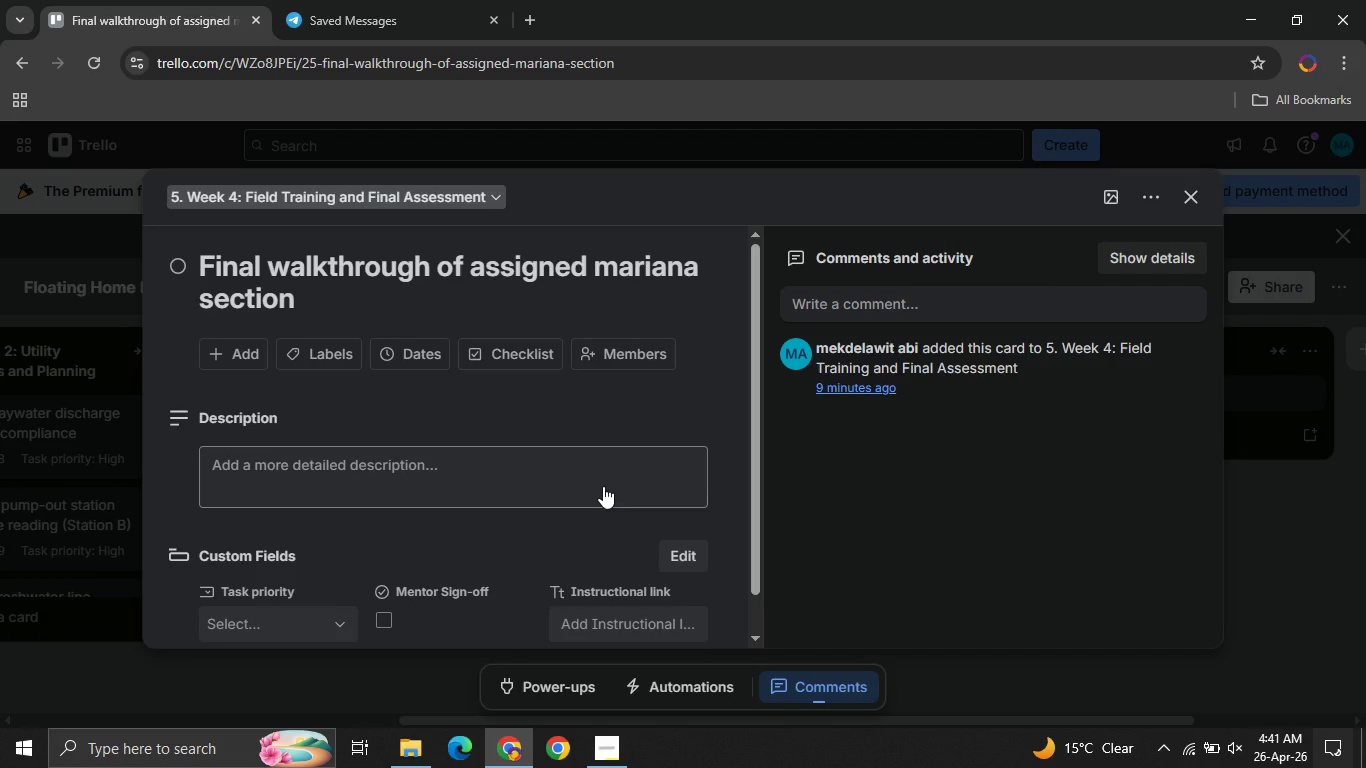 
wait(7.53)
 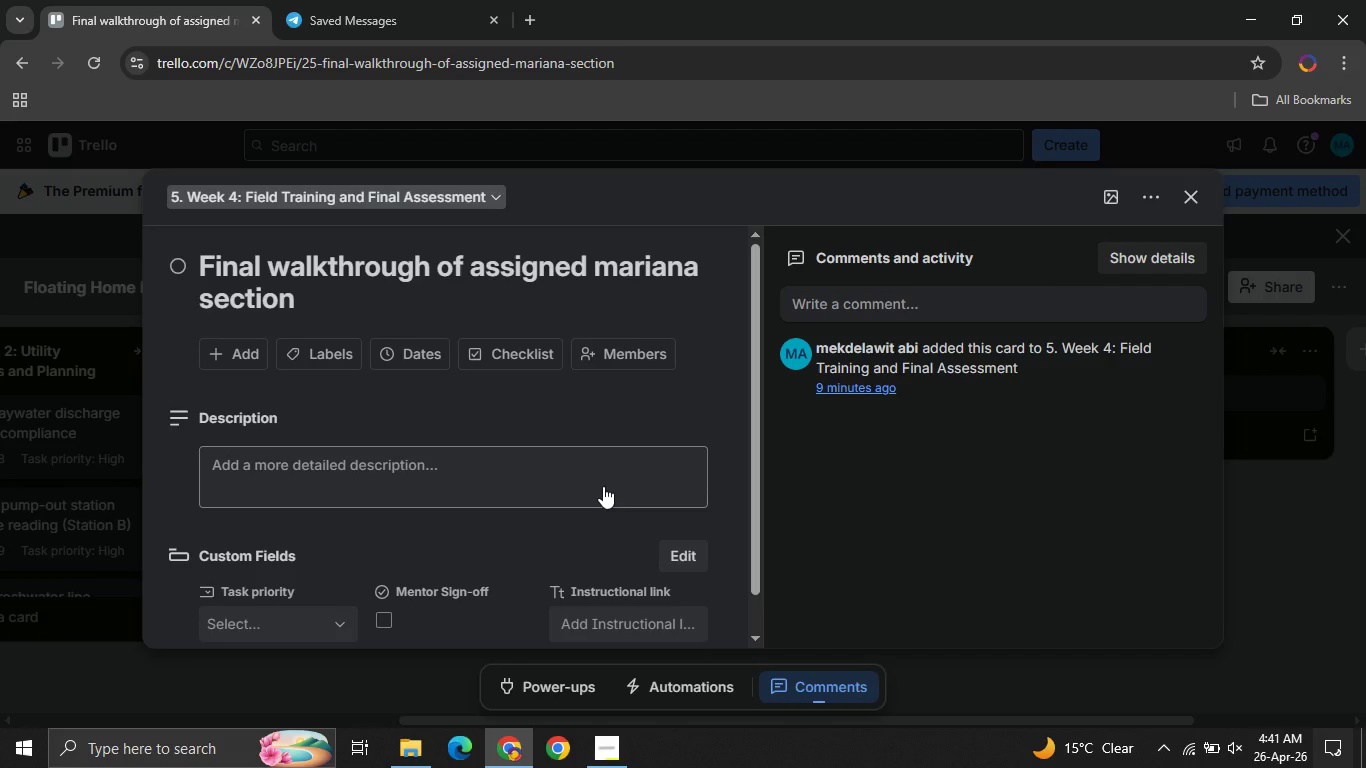 
left_click([428, 376])
 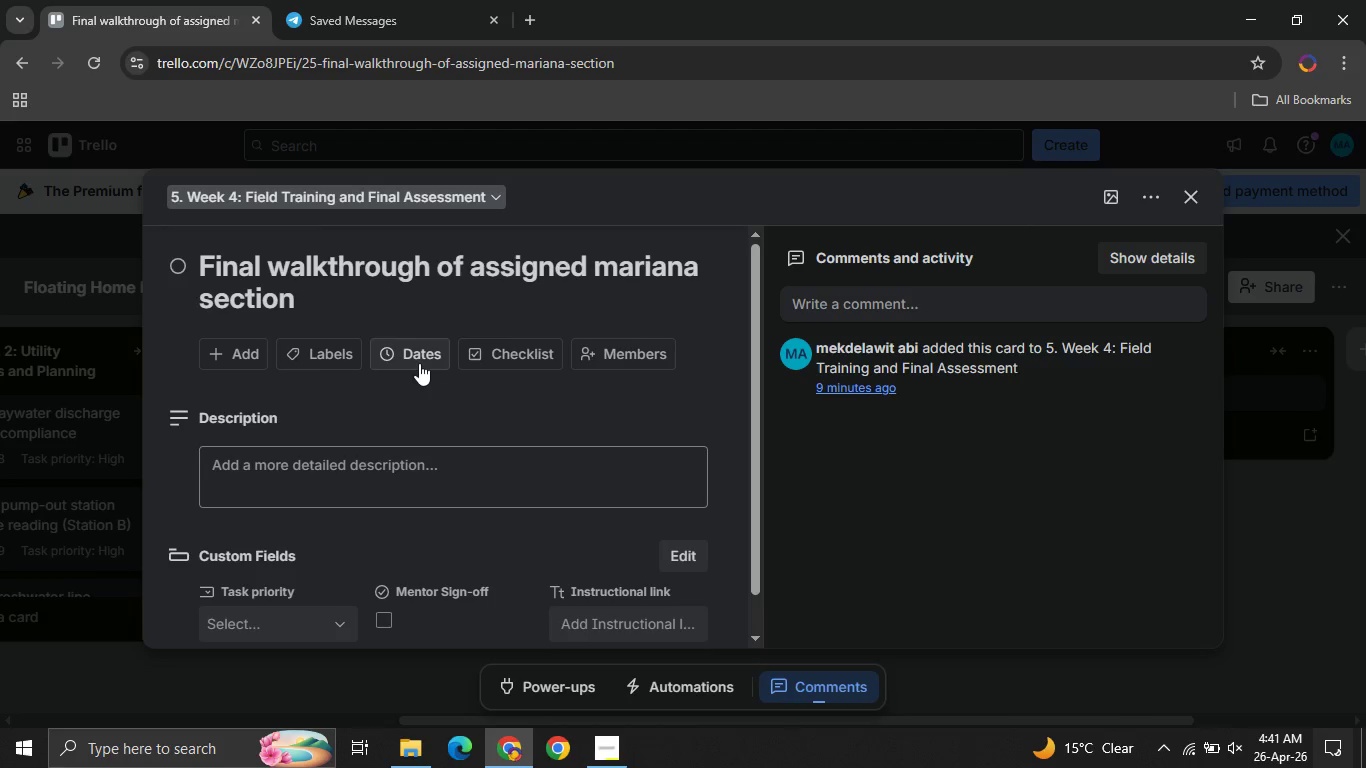 
left_click([419, 363])
 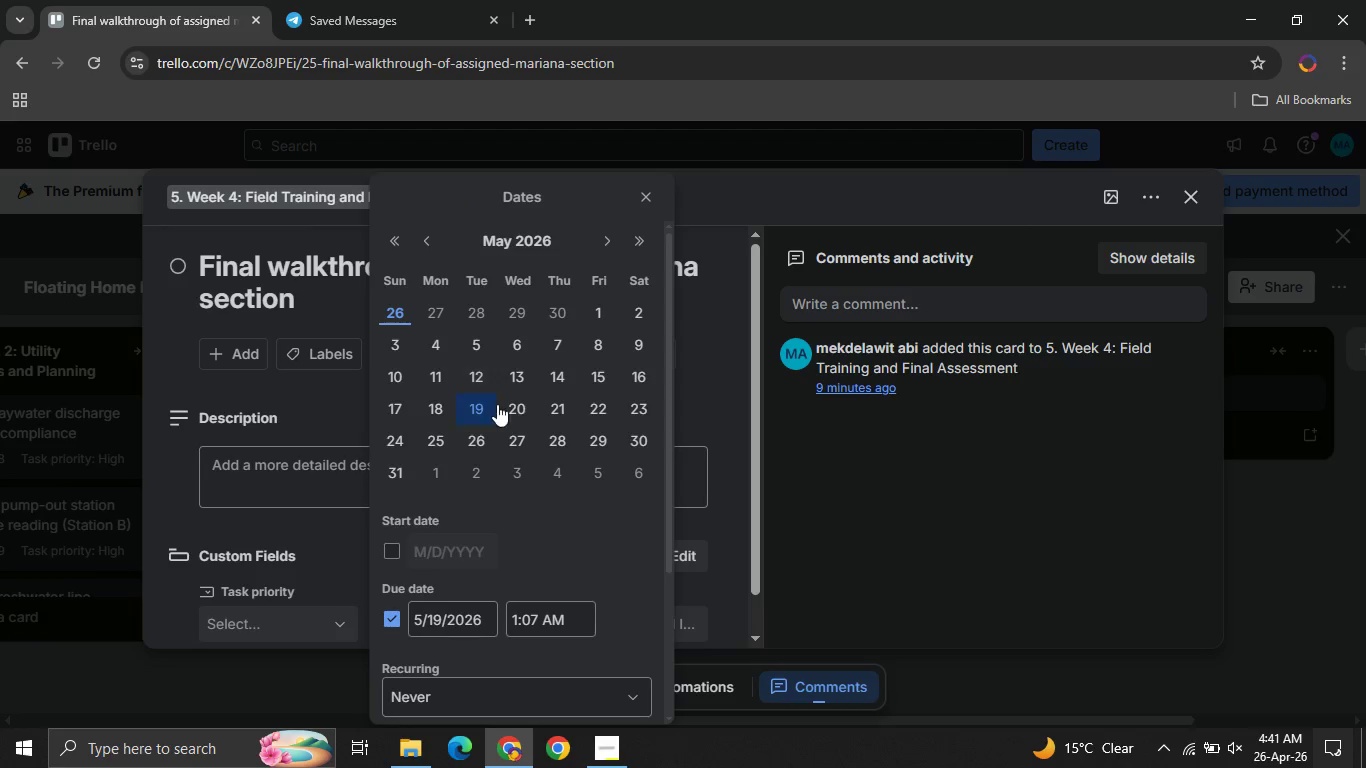 
left_click([511, 415])
 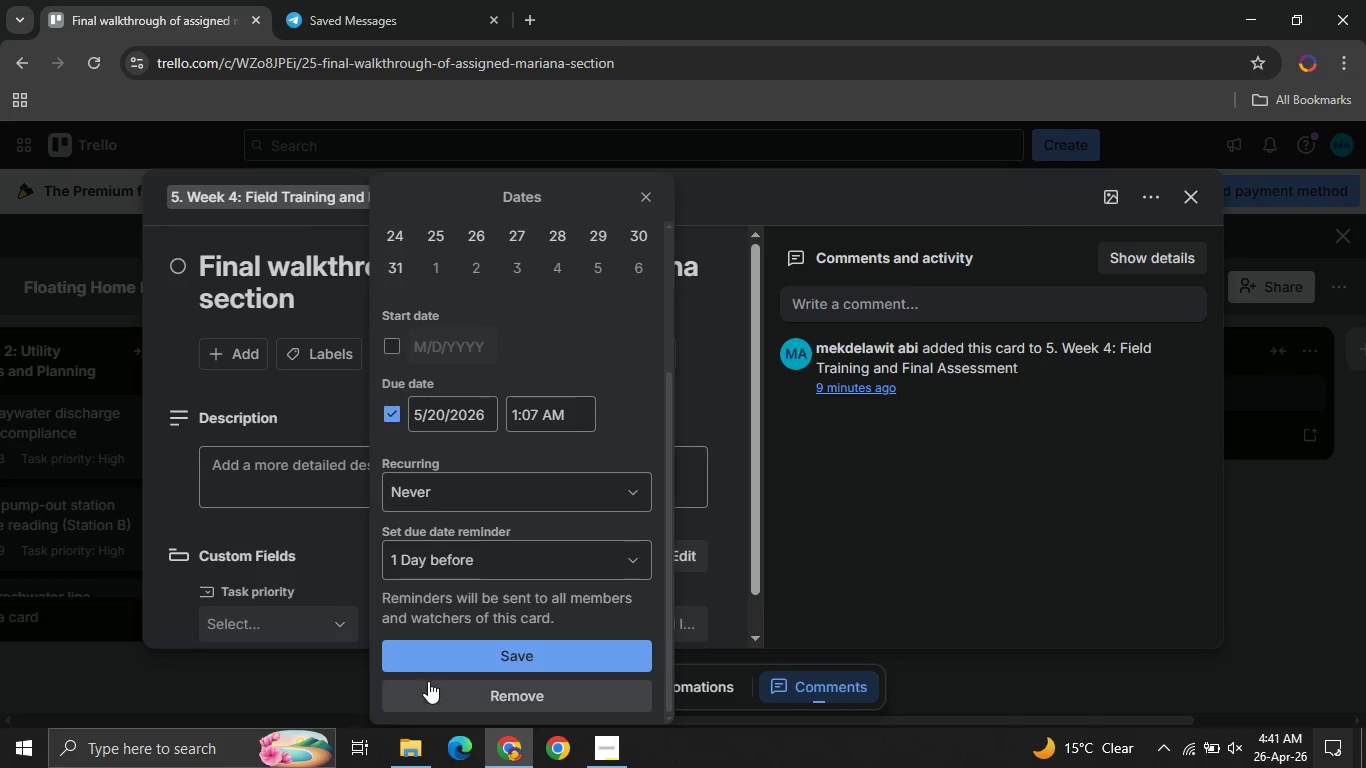 
left_click([421, 660])
 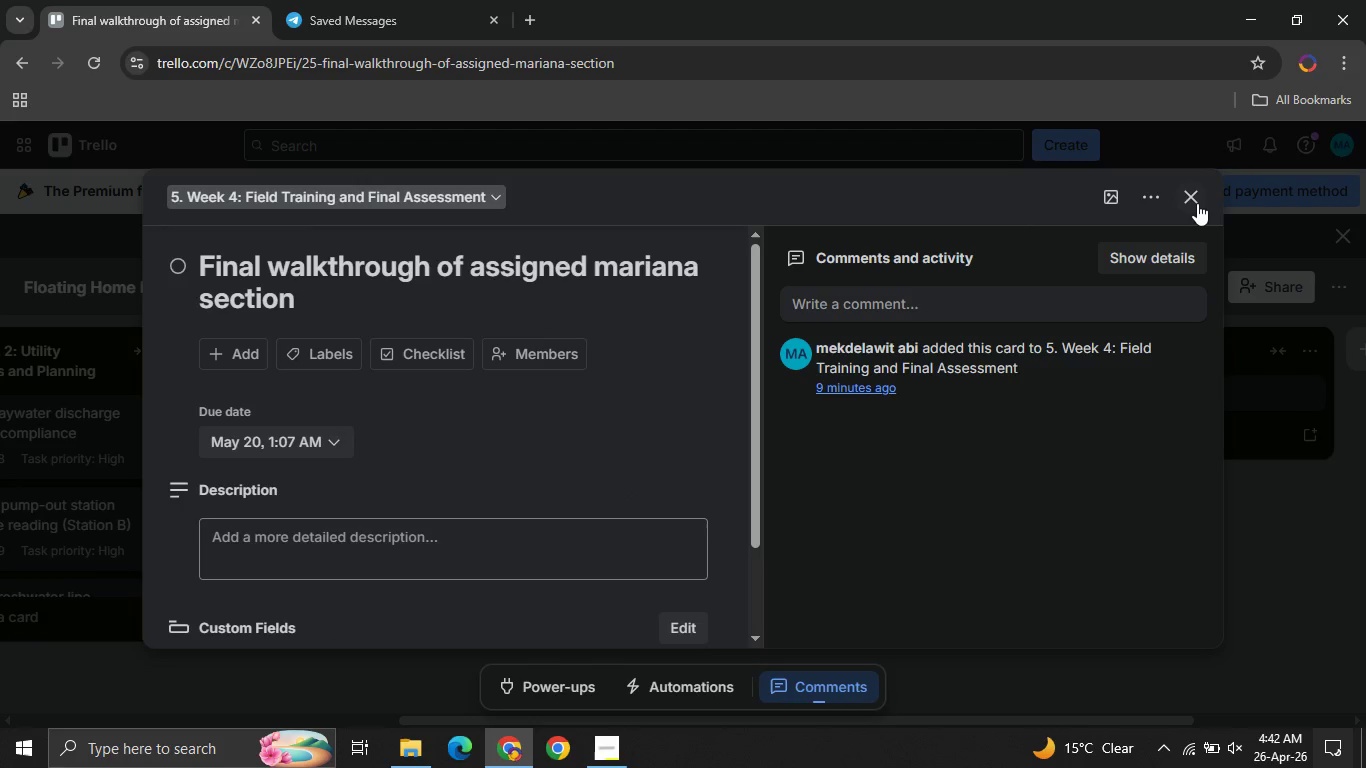 
left_click([1197, 203])
 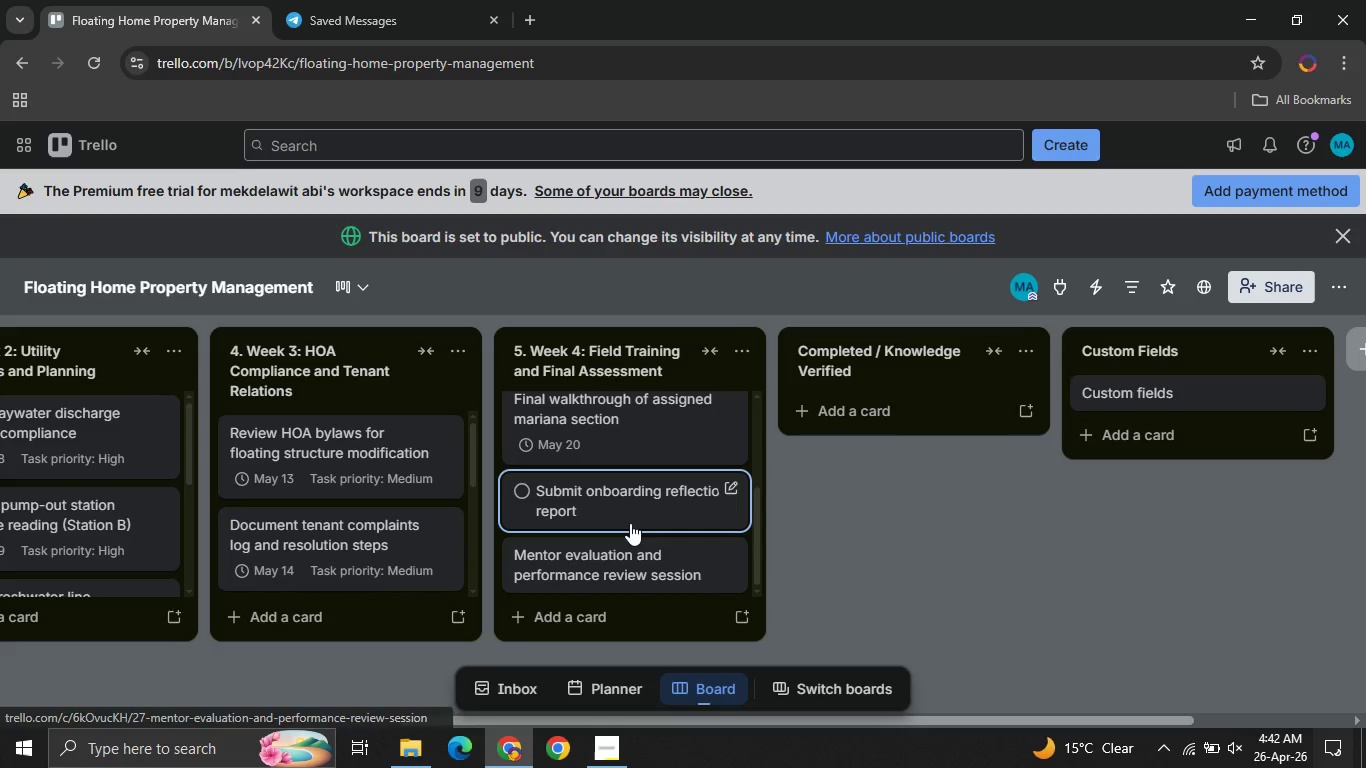 
left_click([621, 506])
 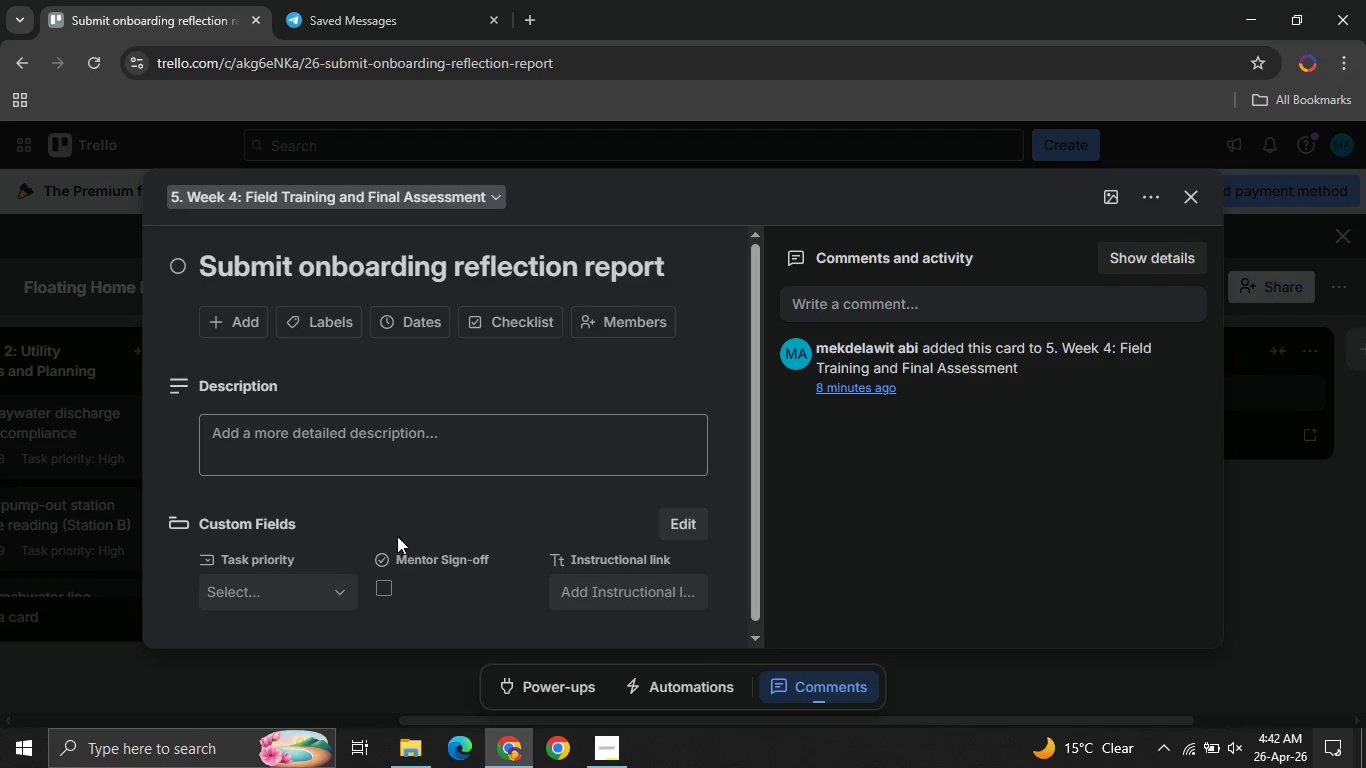 
left_click([441, 330])
 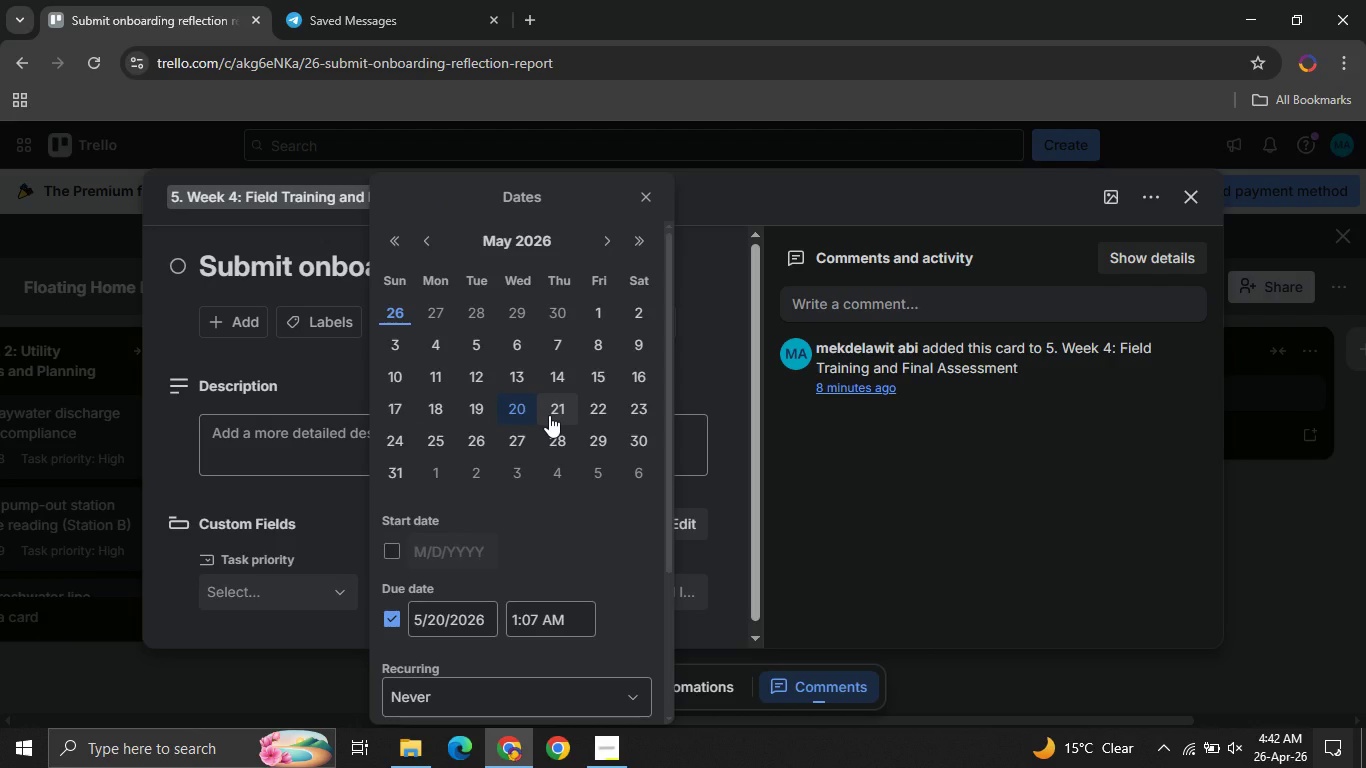 
left_click([549, 415])
 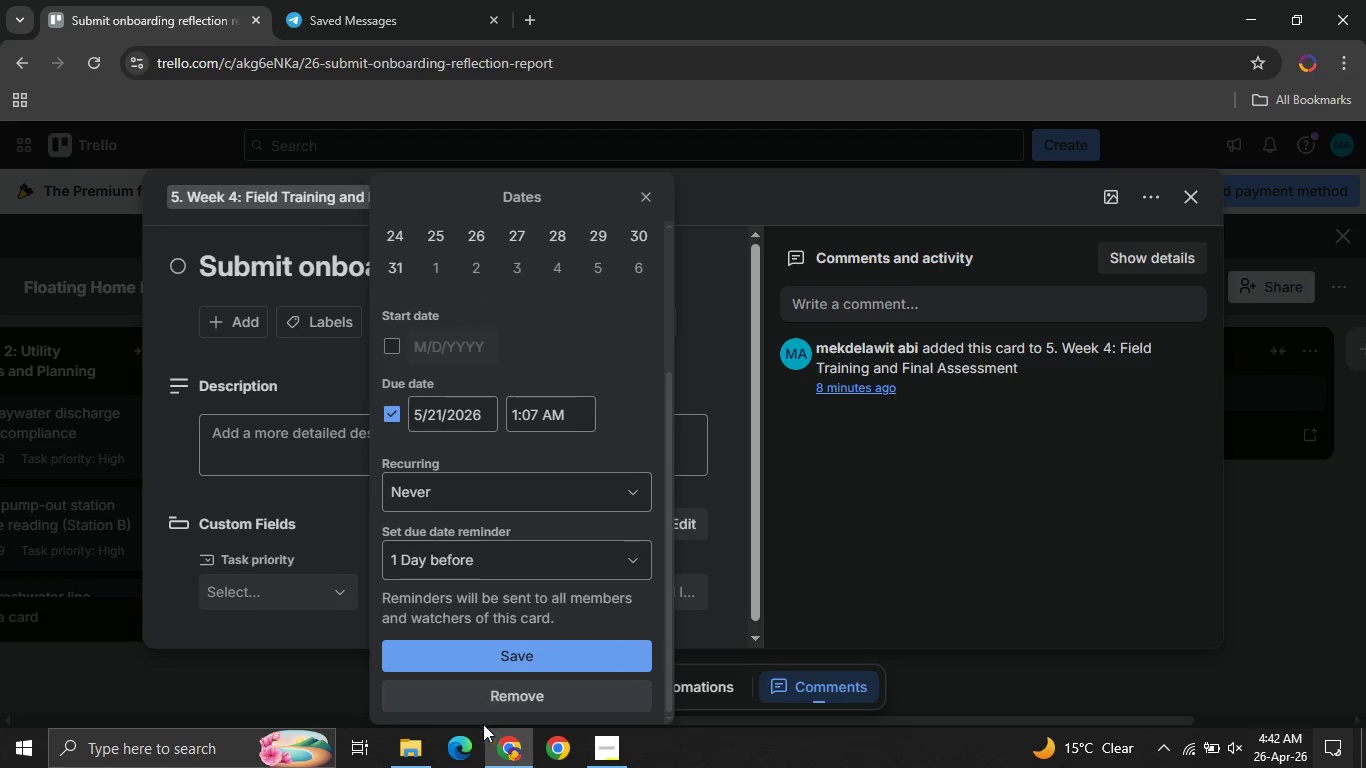 
left_click([470, 664])
 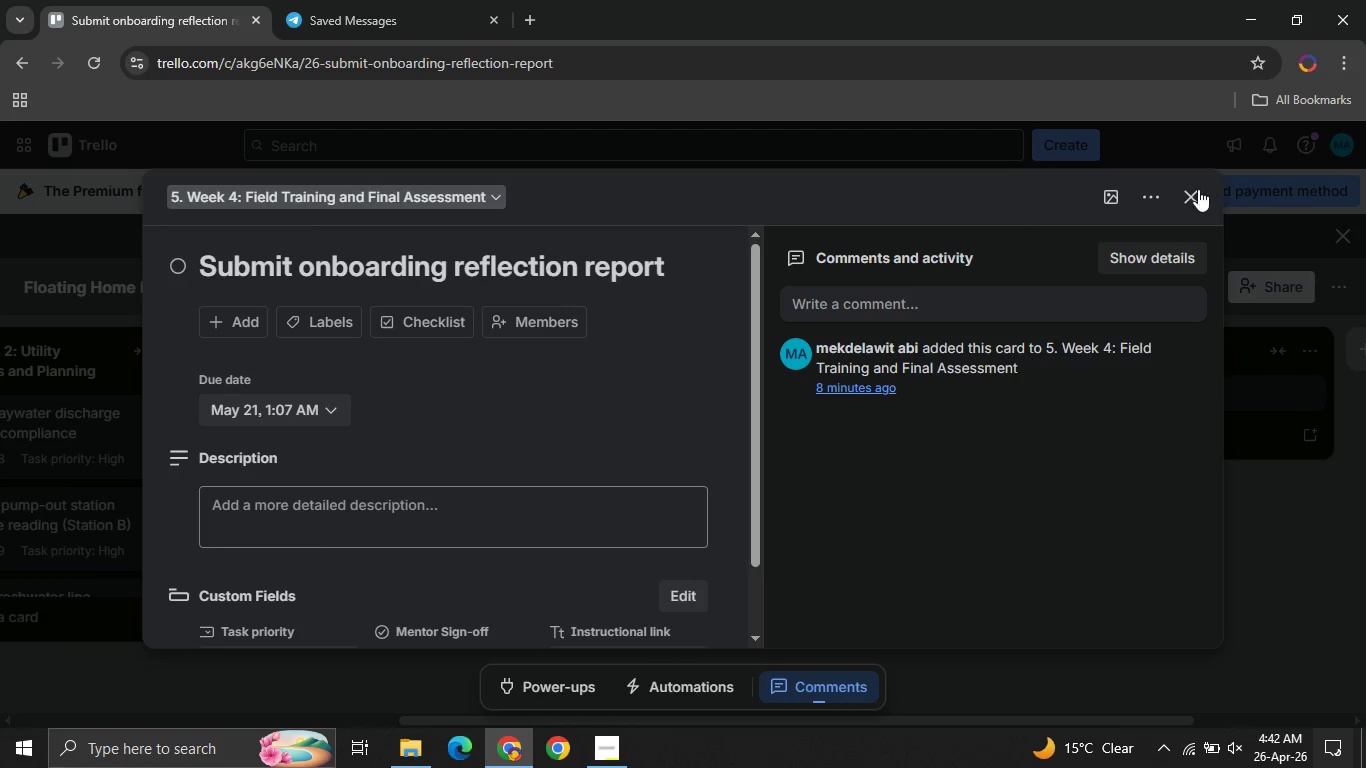 
left_click([1187, 201])
 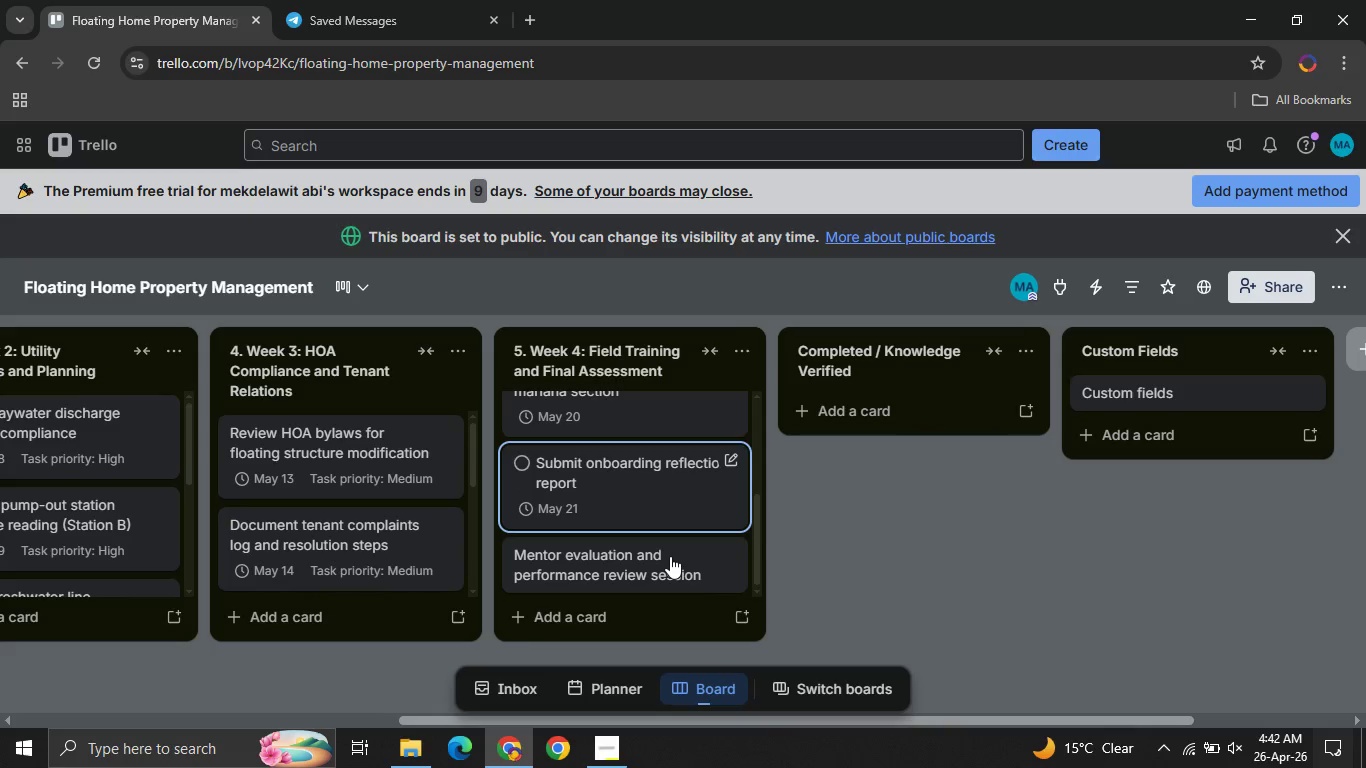 
left_click([603, 573])
 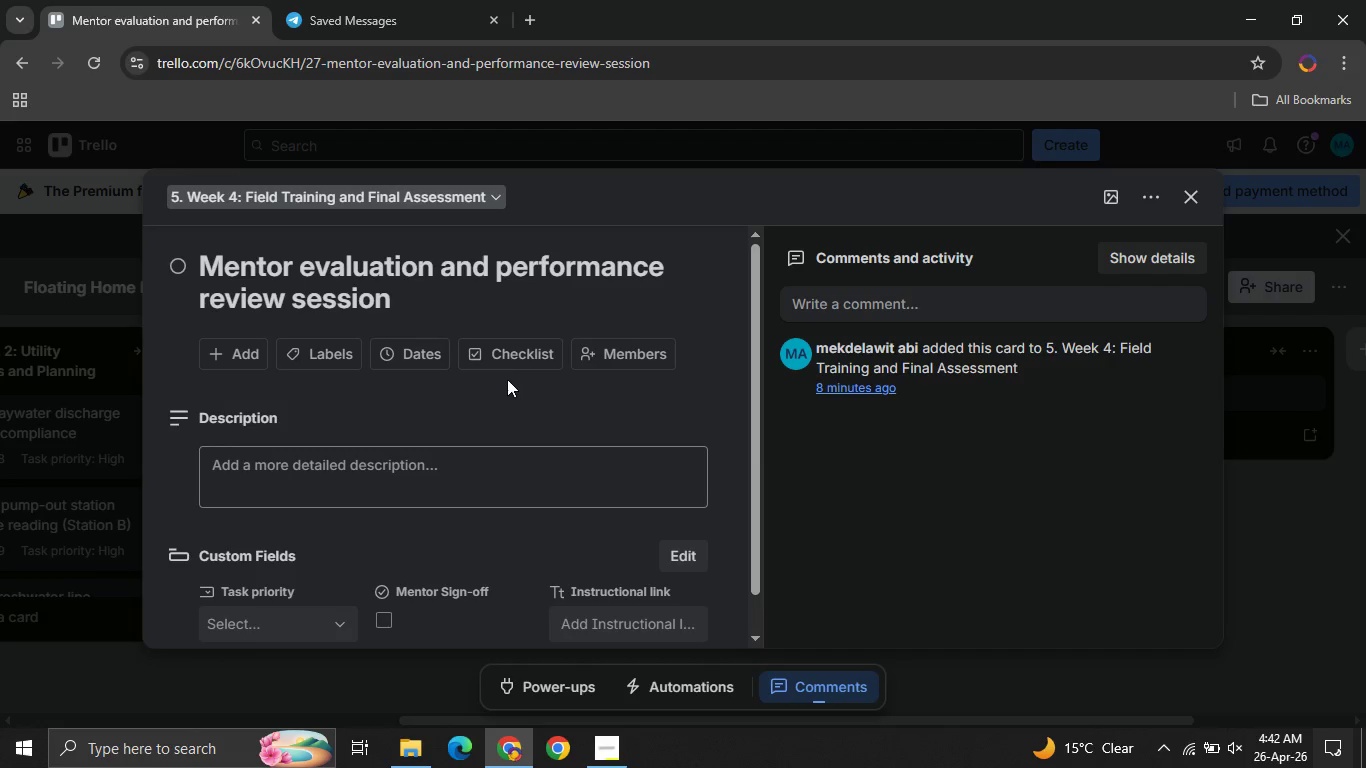 
left_click([402, 352])
 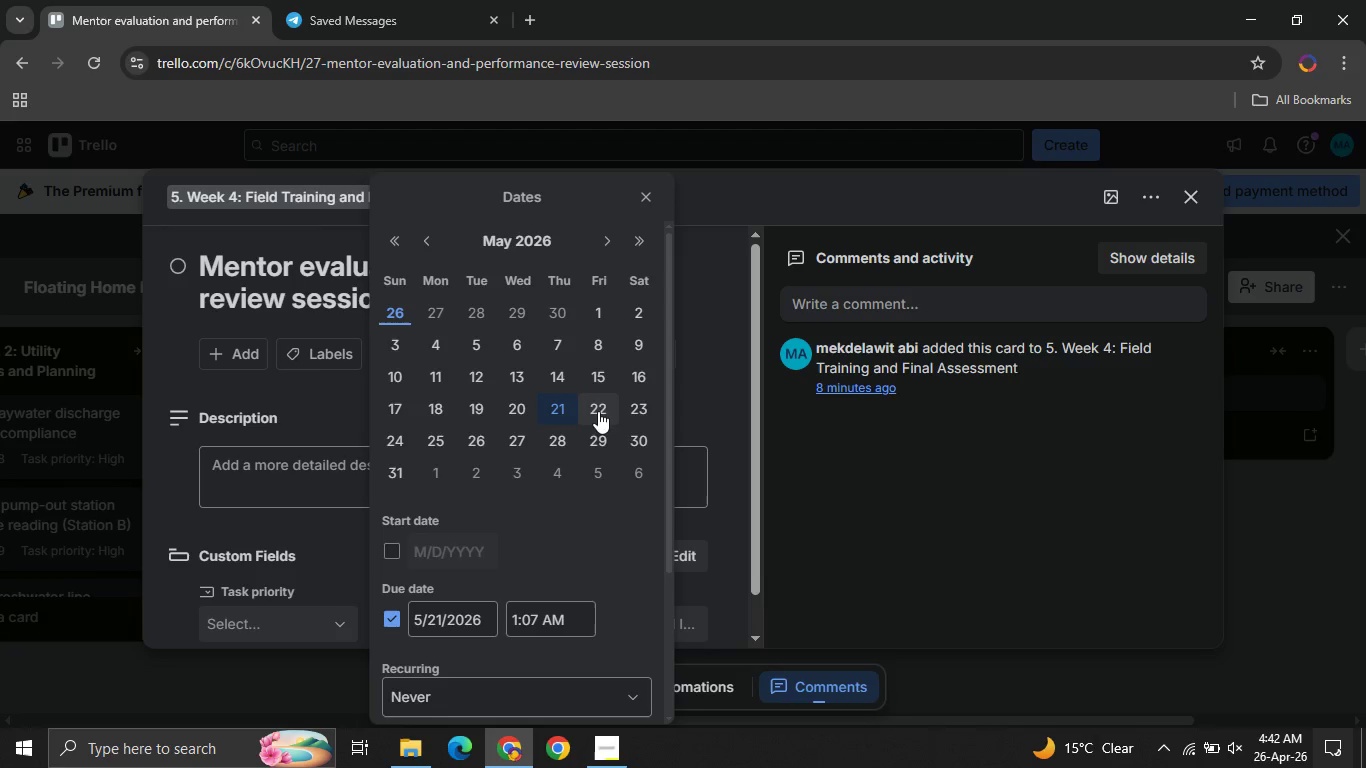 
left_click([585, 407])
 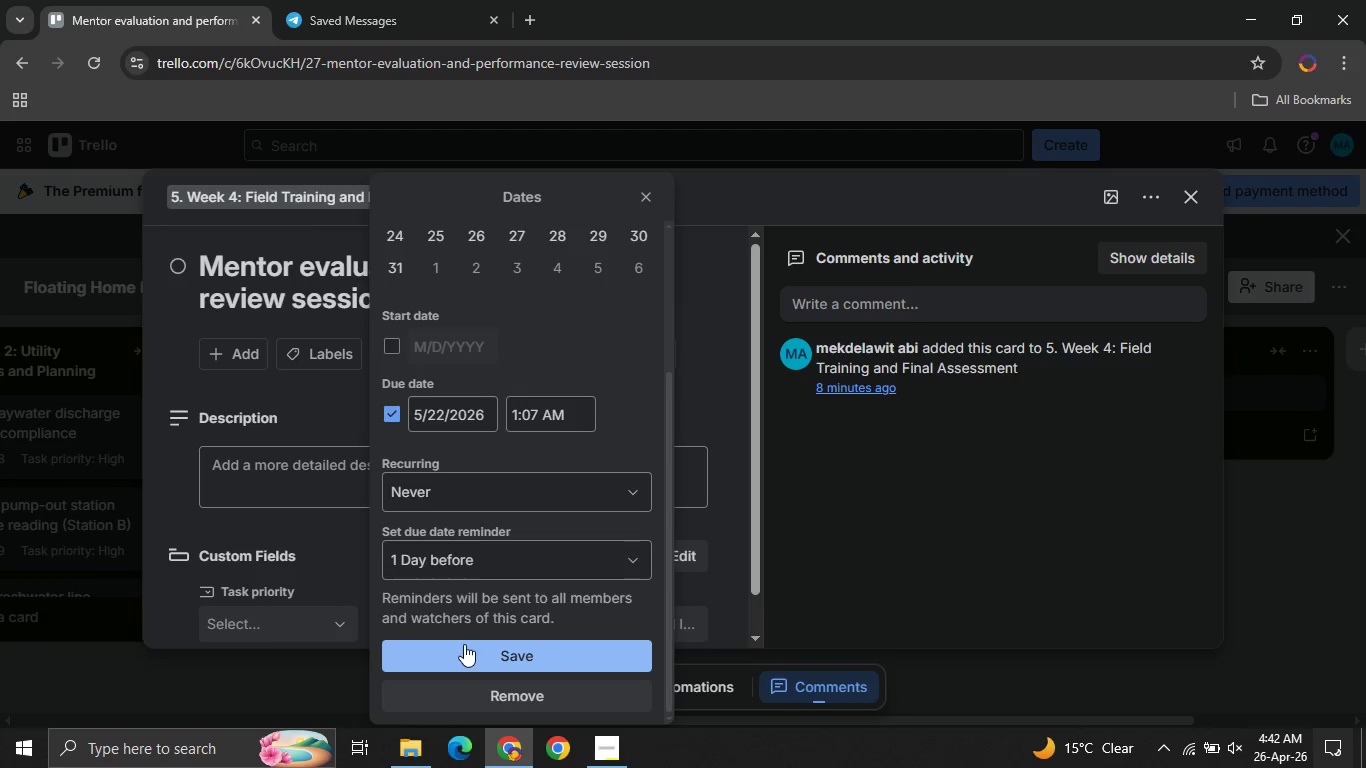 
left_click([462, 651])
 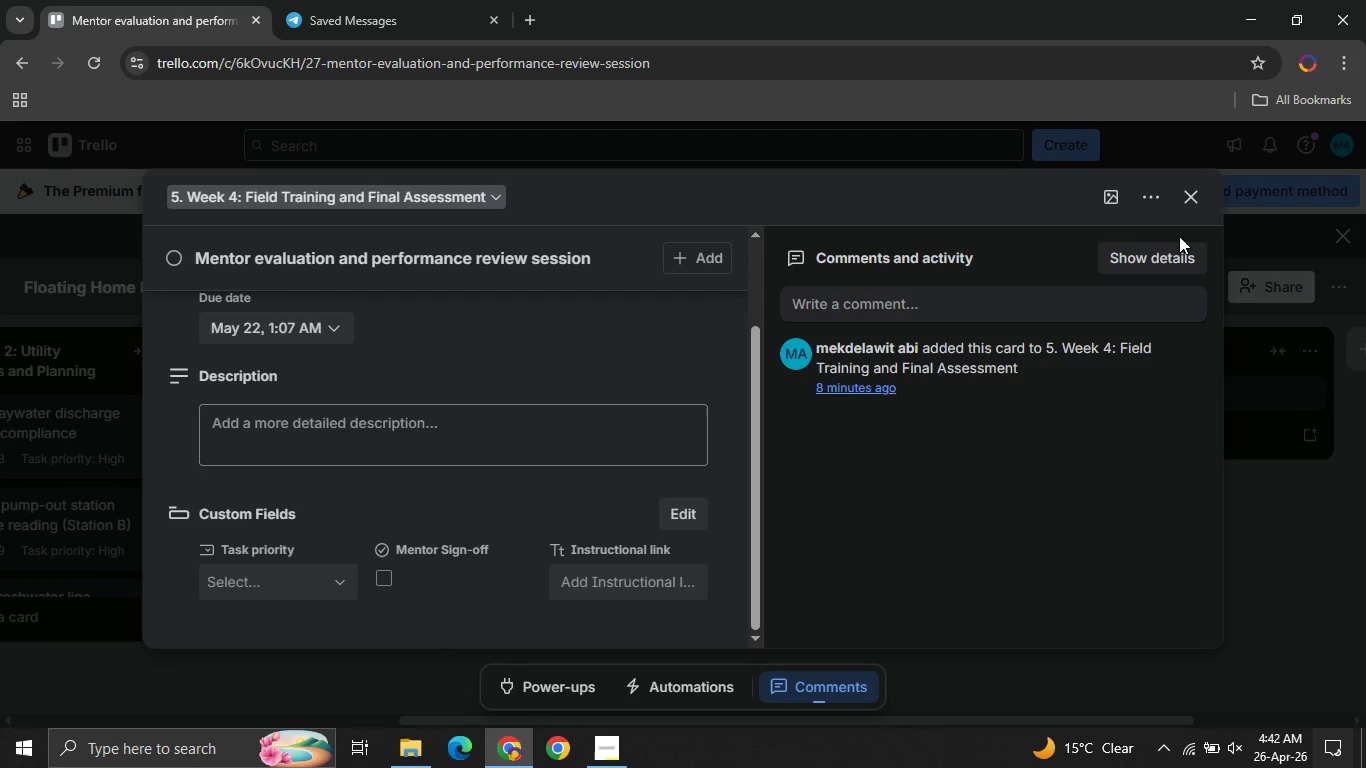 
left_click([1182, 201])
 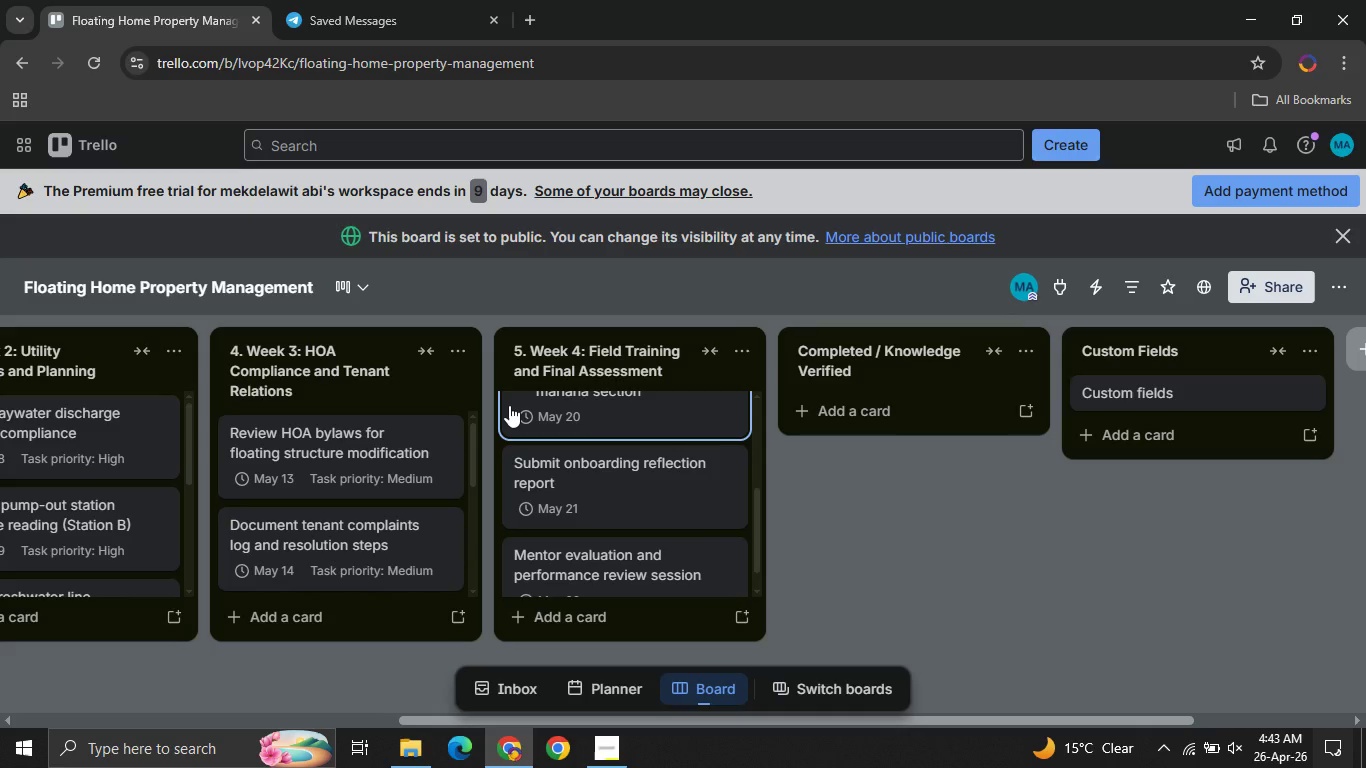 
wait(42.64)
 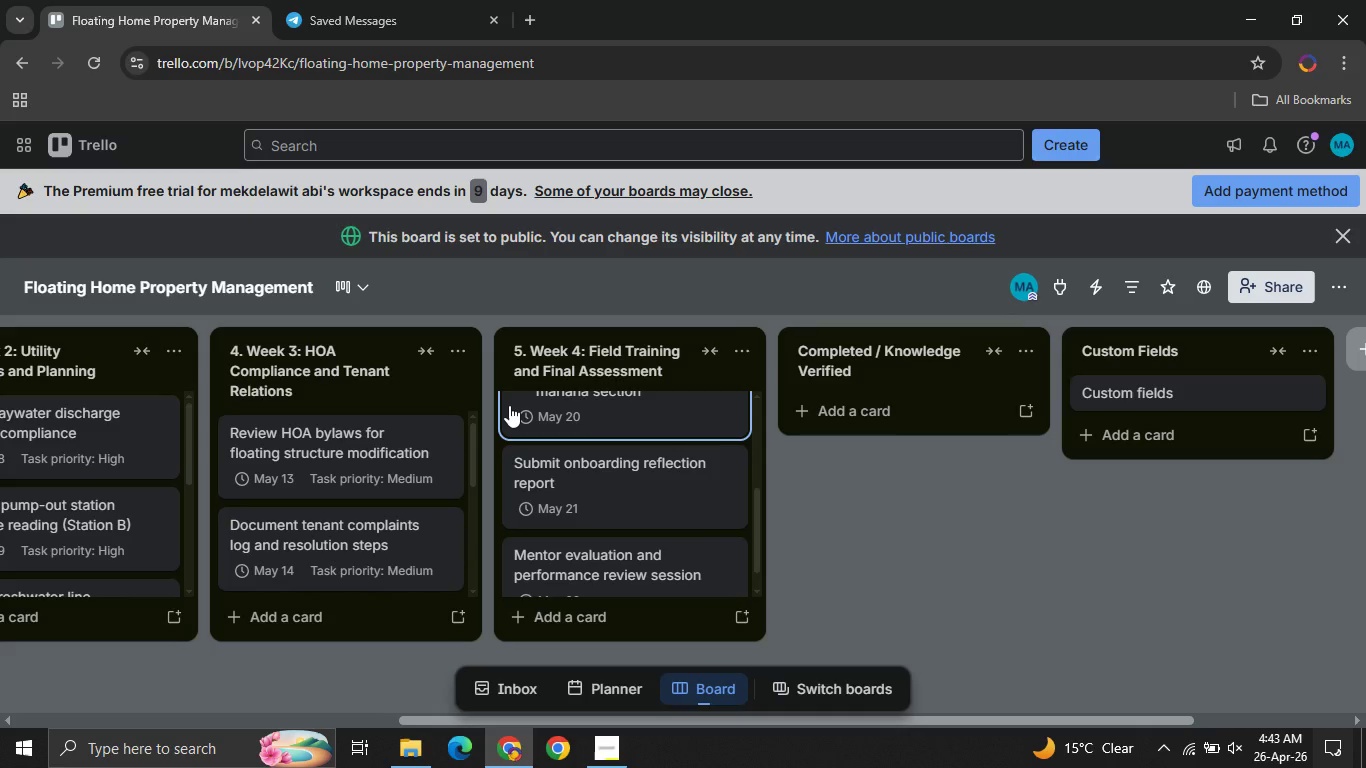 
left_click([615, 746])